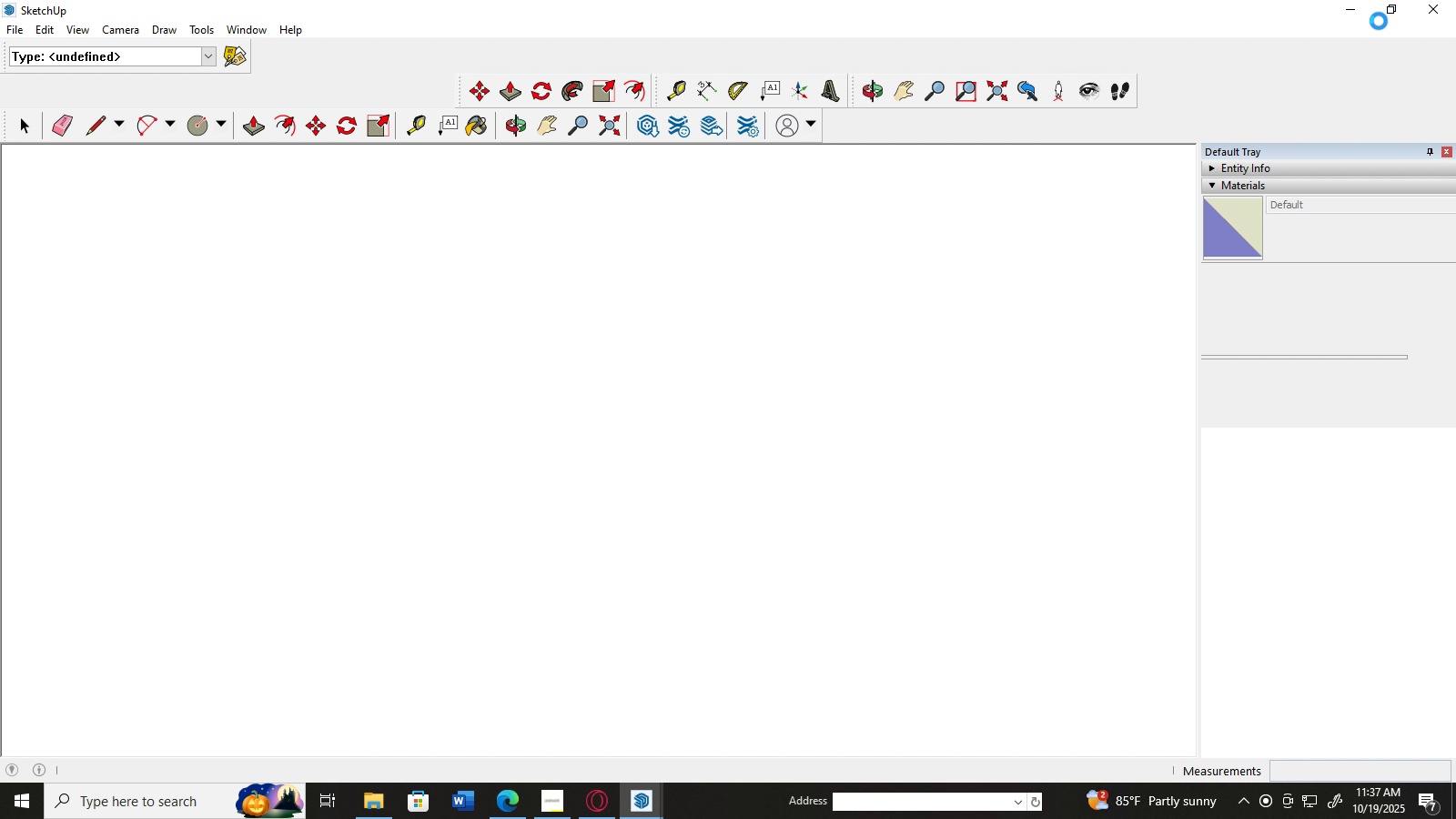 
wait(11.13)
 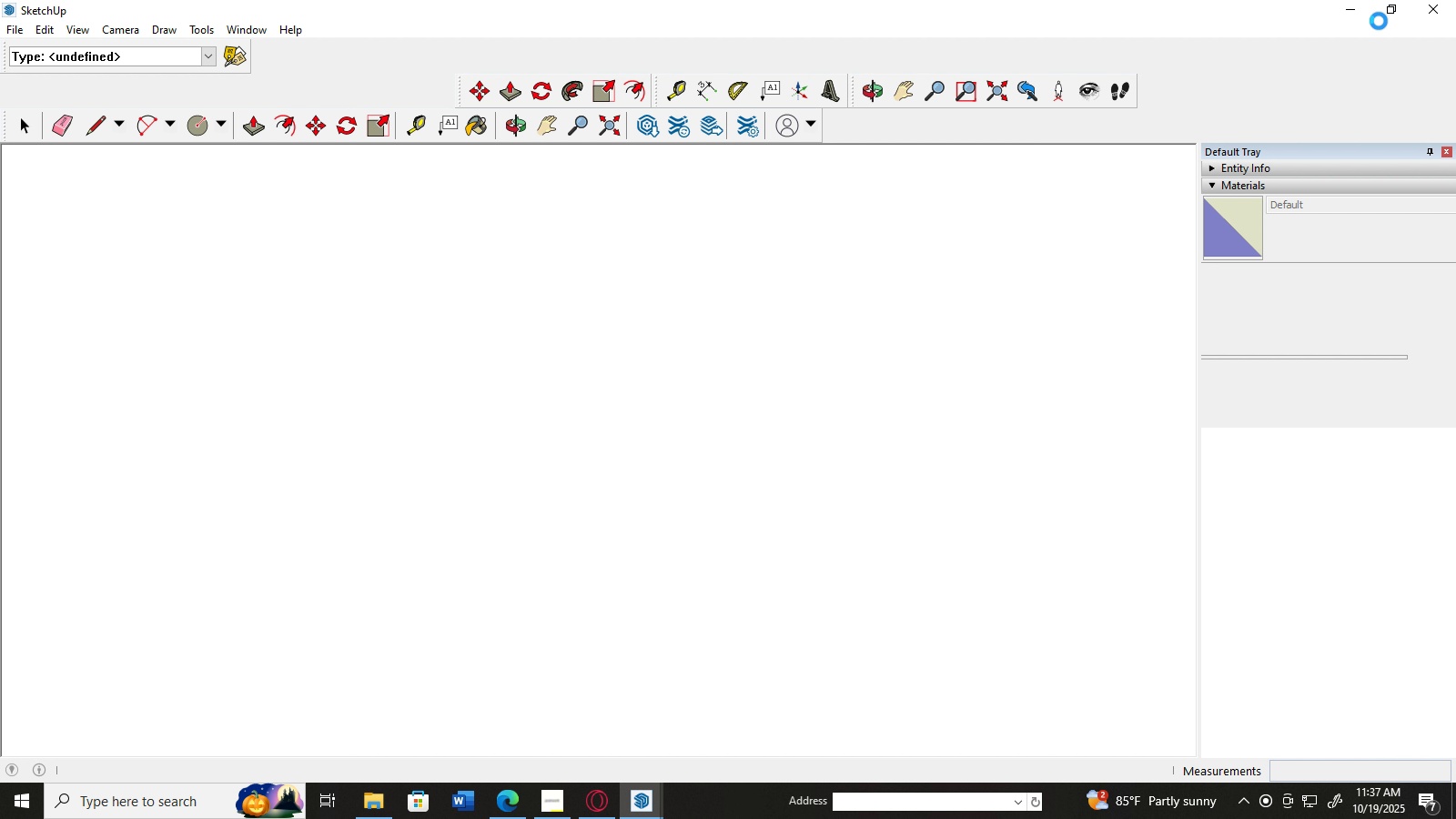 
scroll: coordinate [1024, 377], scroll_direction: down, amount: 9.0
 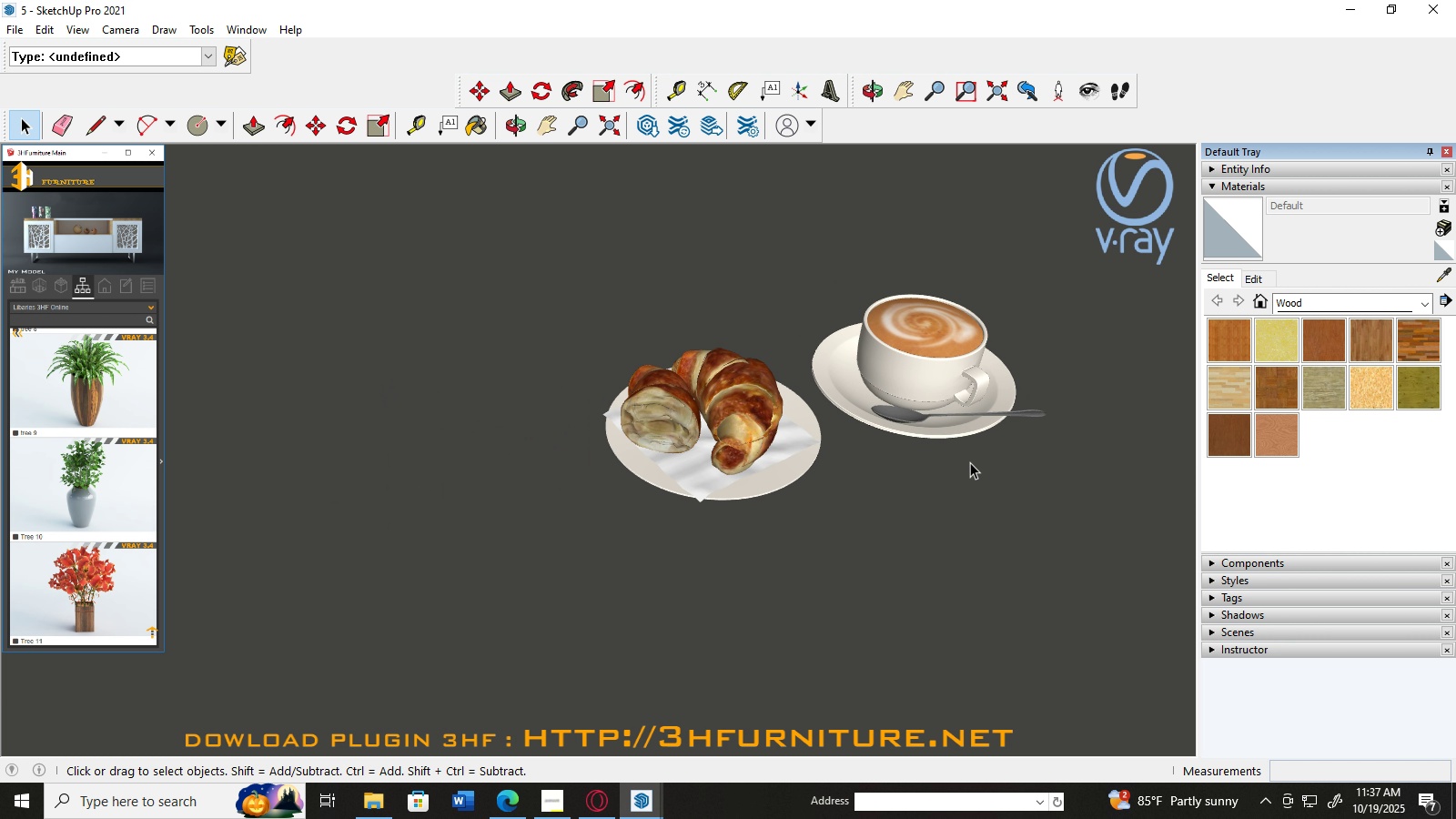 
left_click([955, 413])
 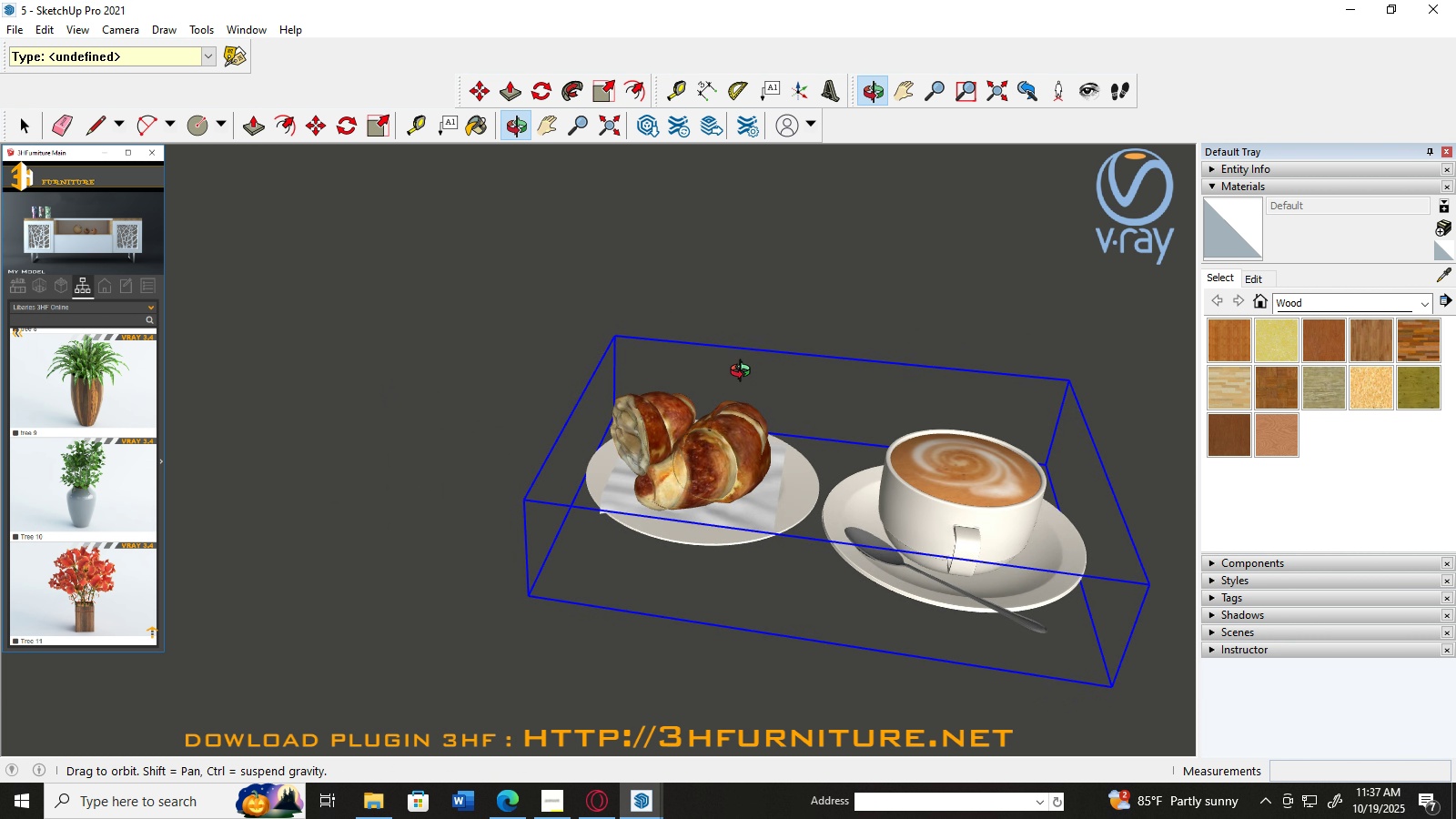 
scroll: coordinate [748, 362], scroll_direction: down, amount: 8.0
 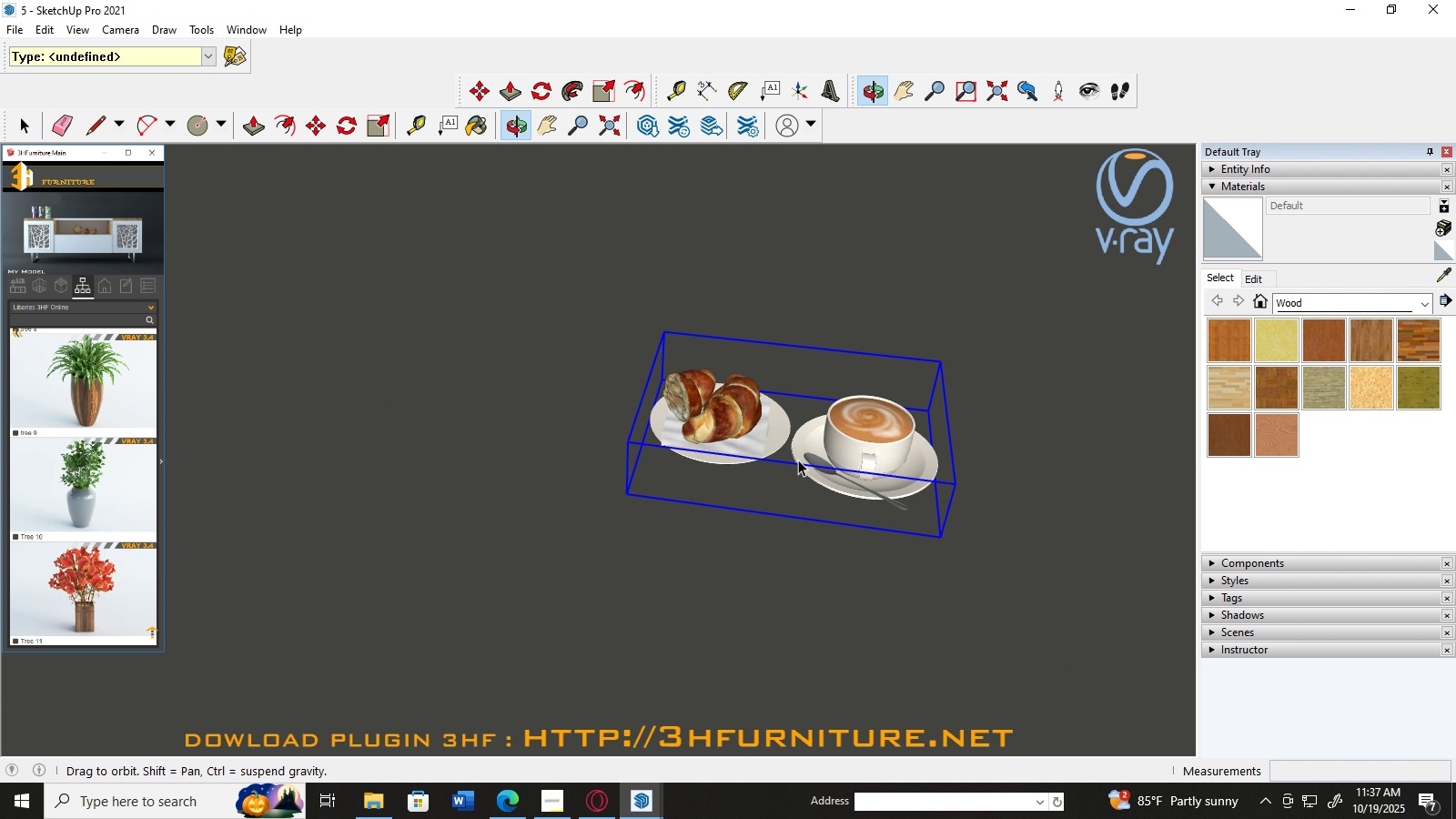 
key(Control+C)
 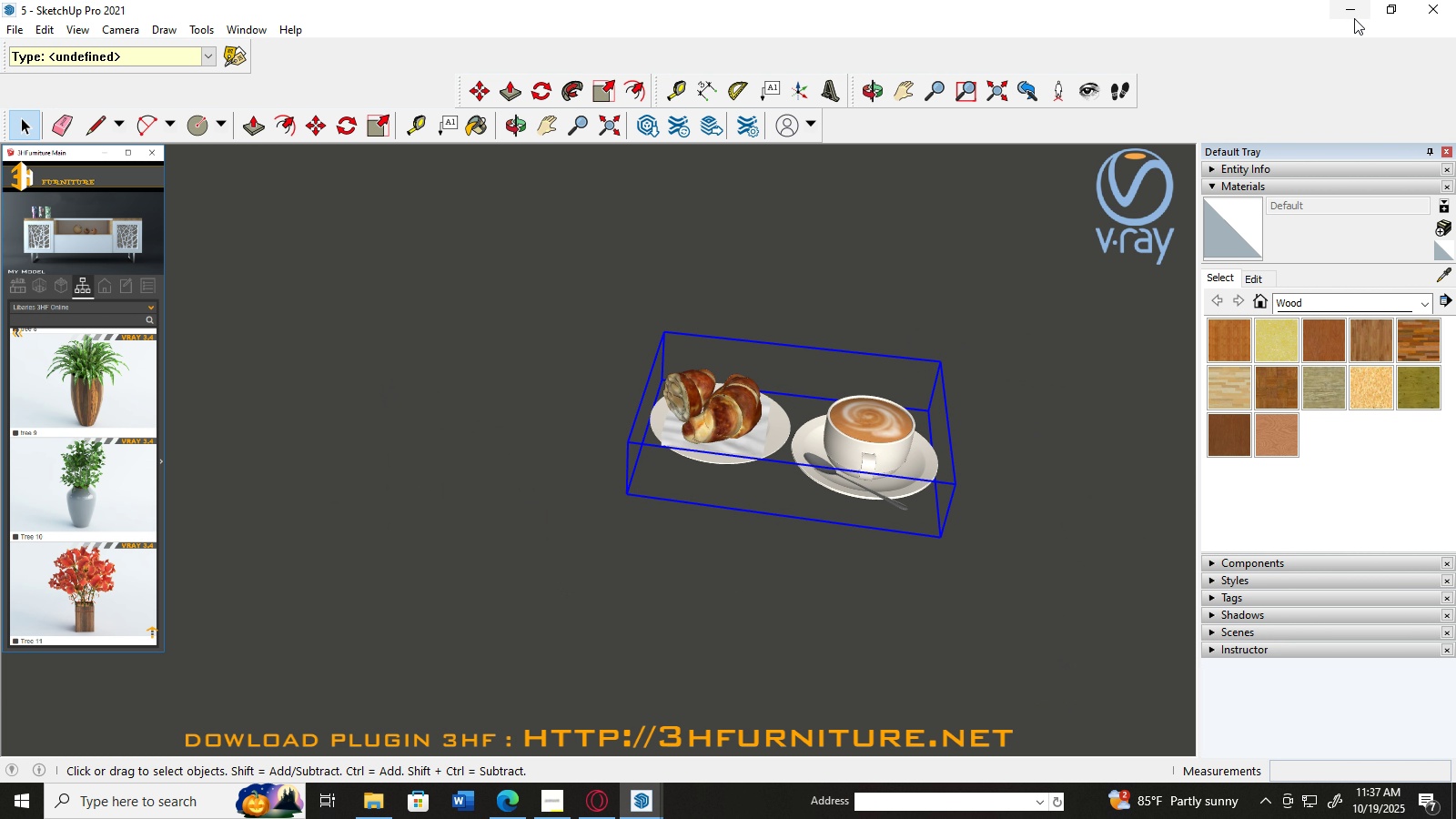 
left_click([1354, 18])
 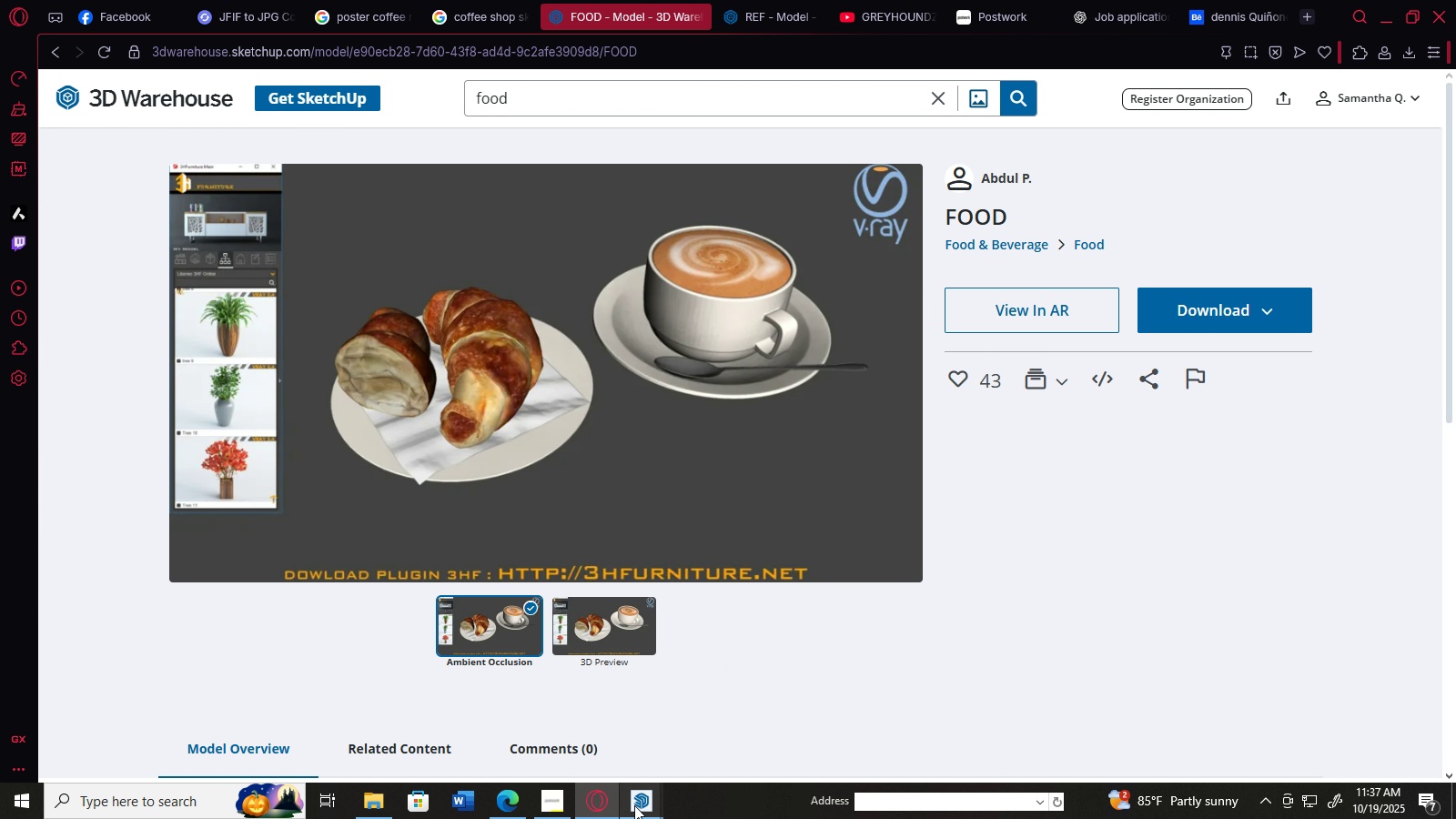 
left_click([634, 806])
 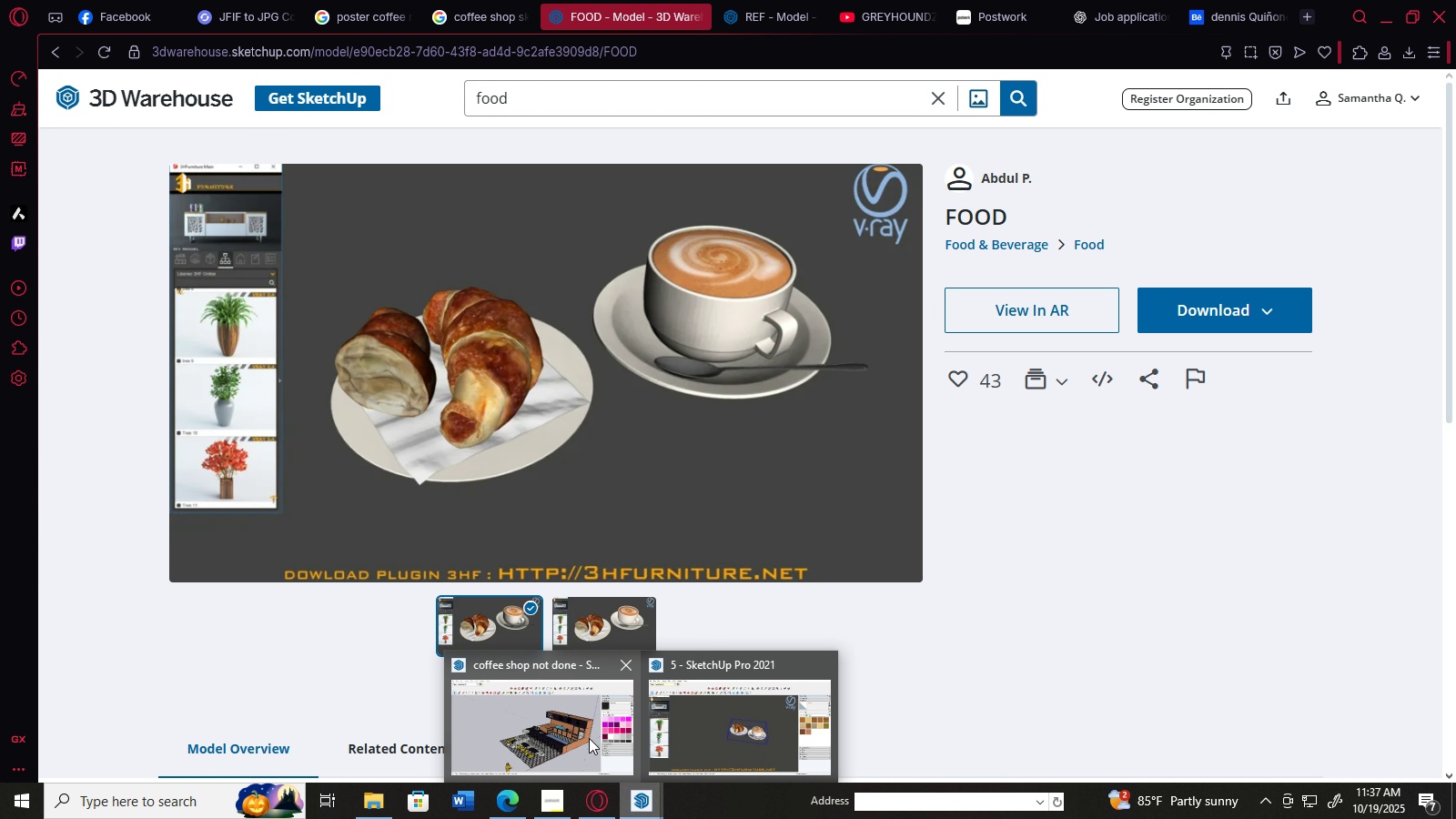 
left_click([587, 738])
 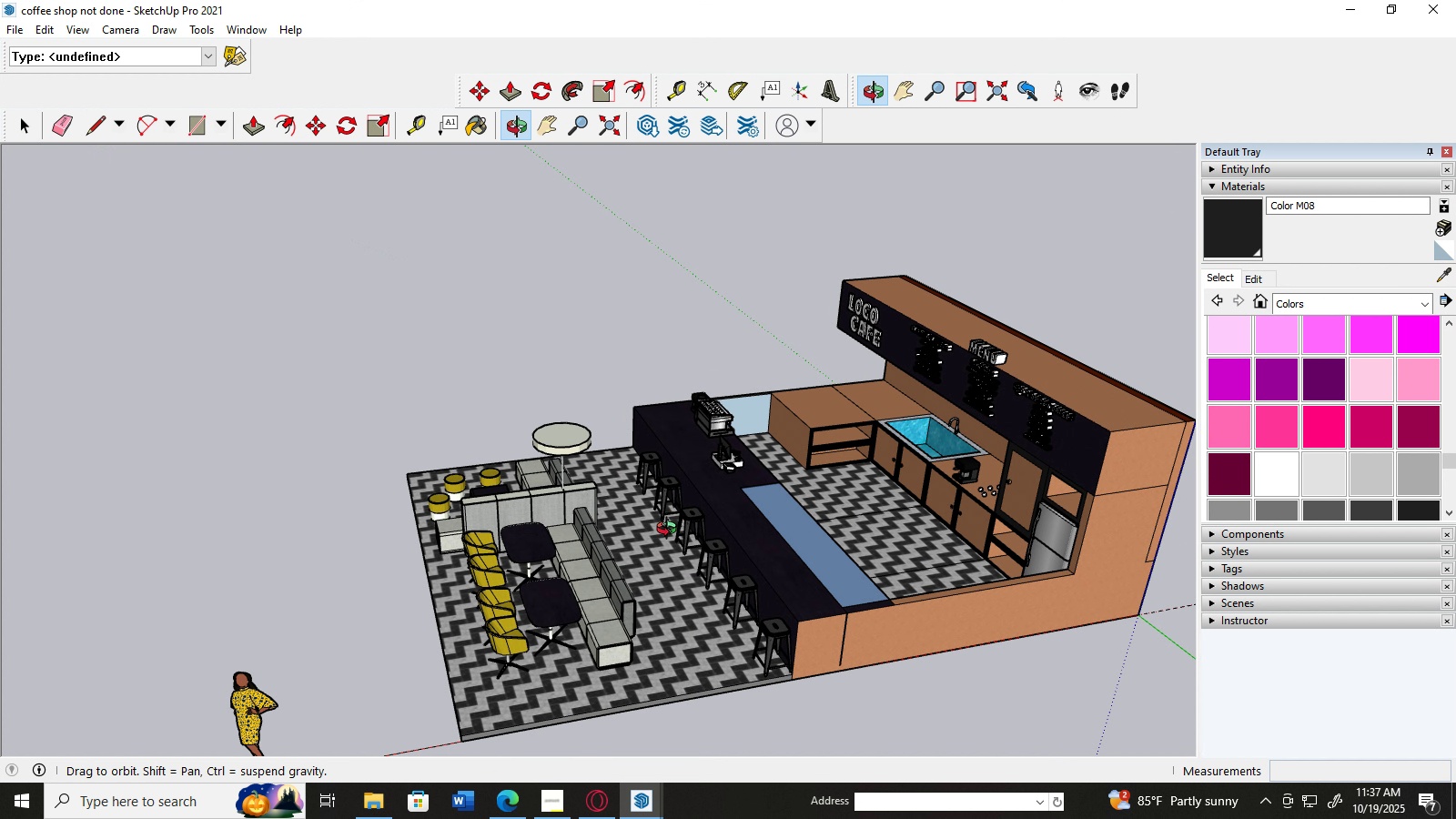 
scroll: coordinate [348, 635], scroll_direction: up, amount: 8.0
 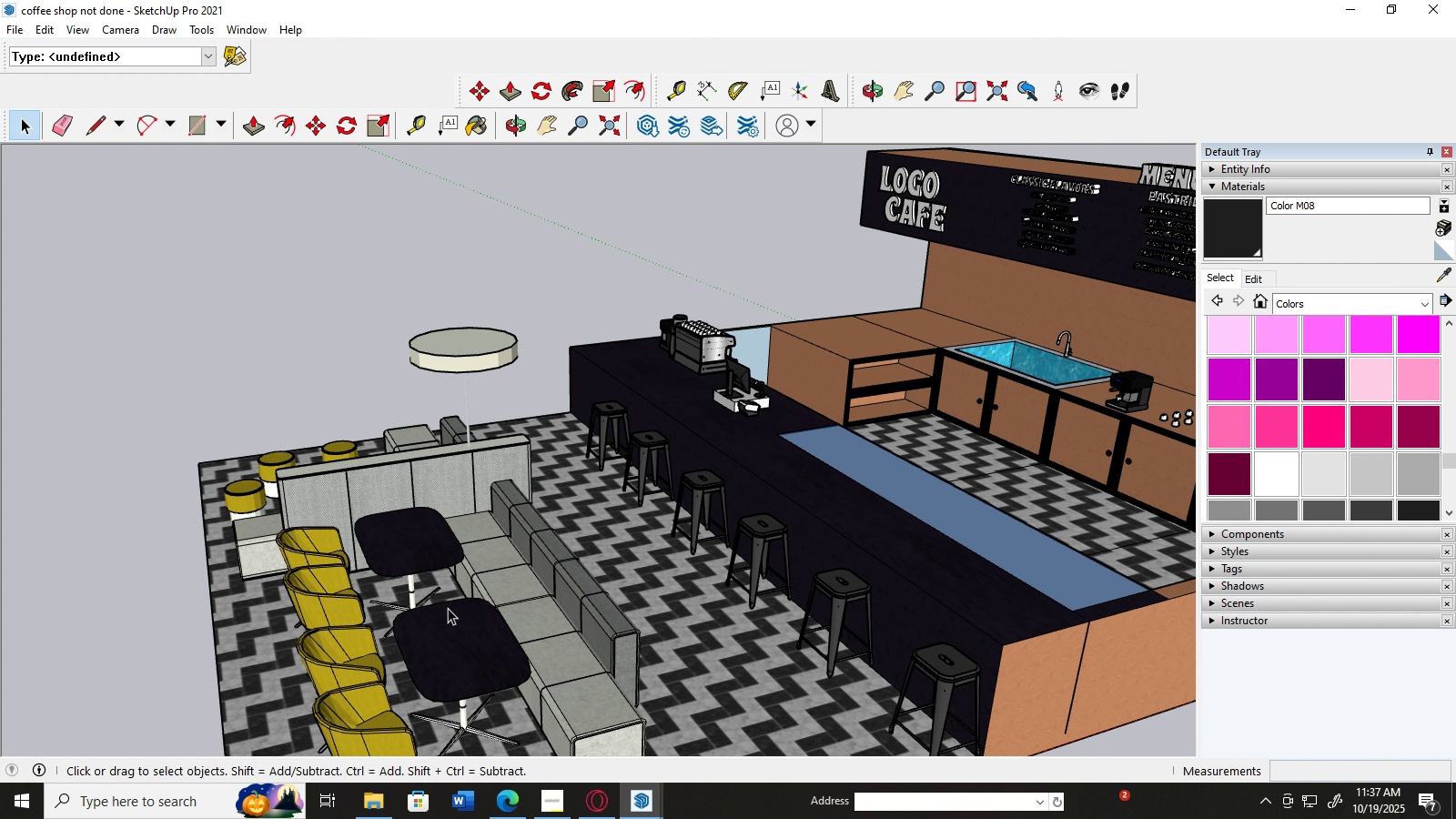 
key(Control+V)
 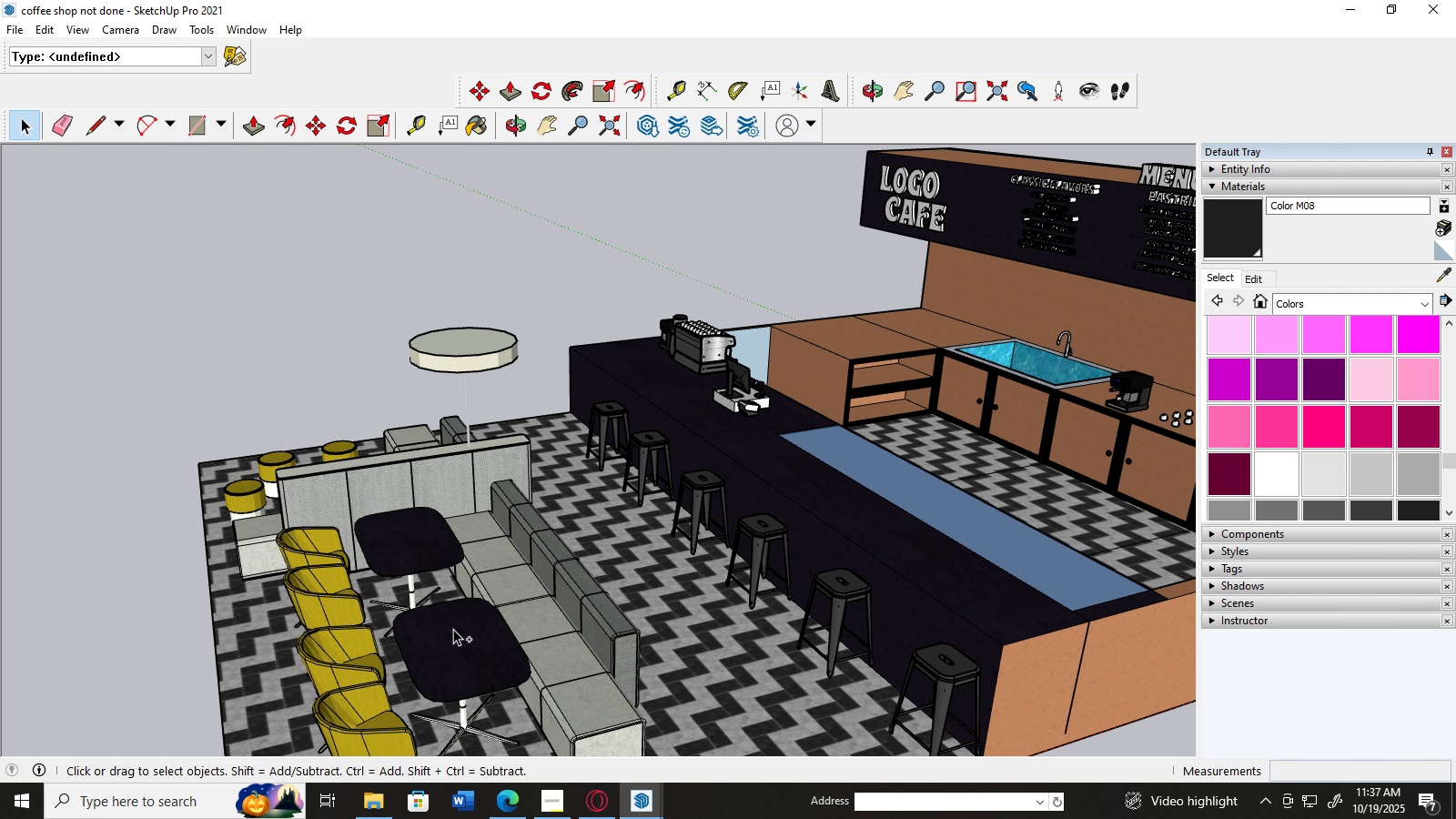 
left_click([452, 630])
 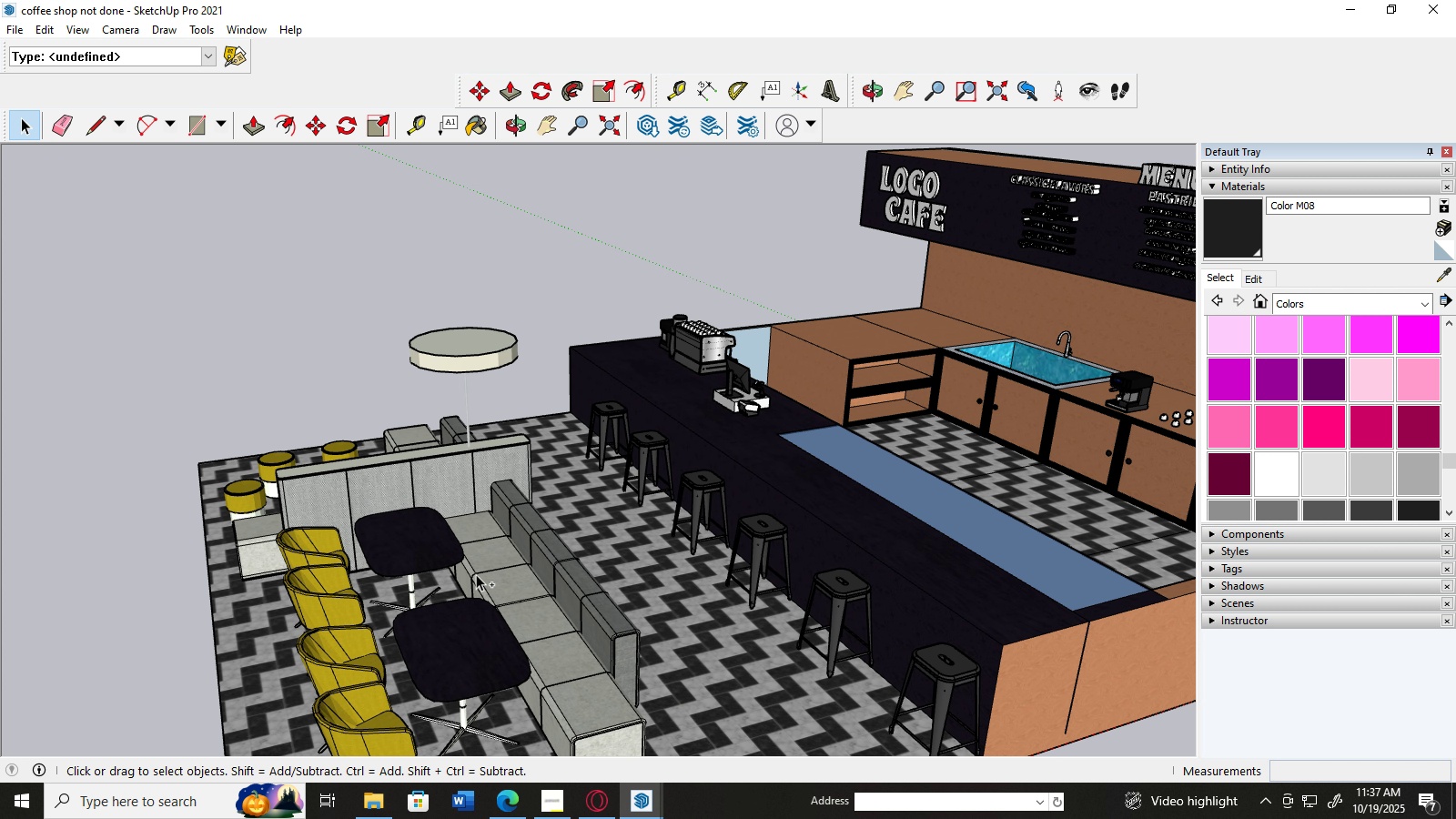 
scroll: coordinate [510, 575], scroll_direction: down, amount: 2.0
 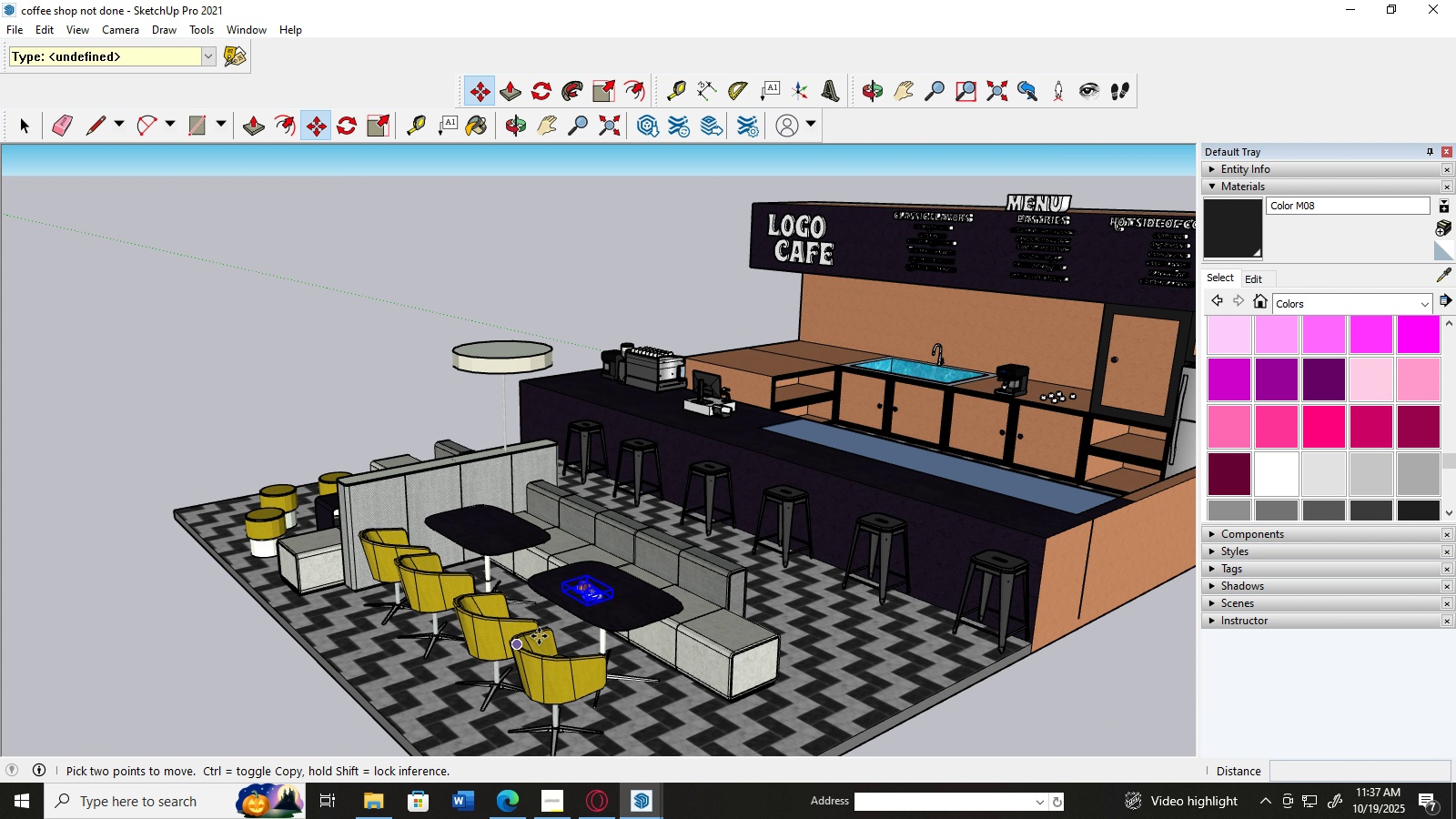 
left_click([21, 123])
 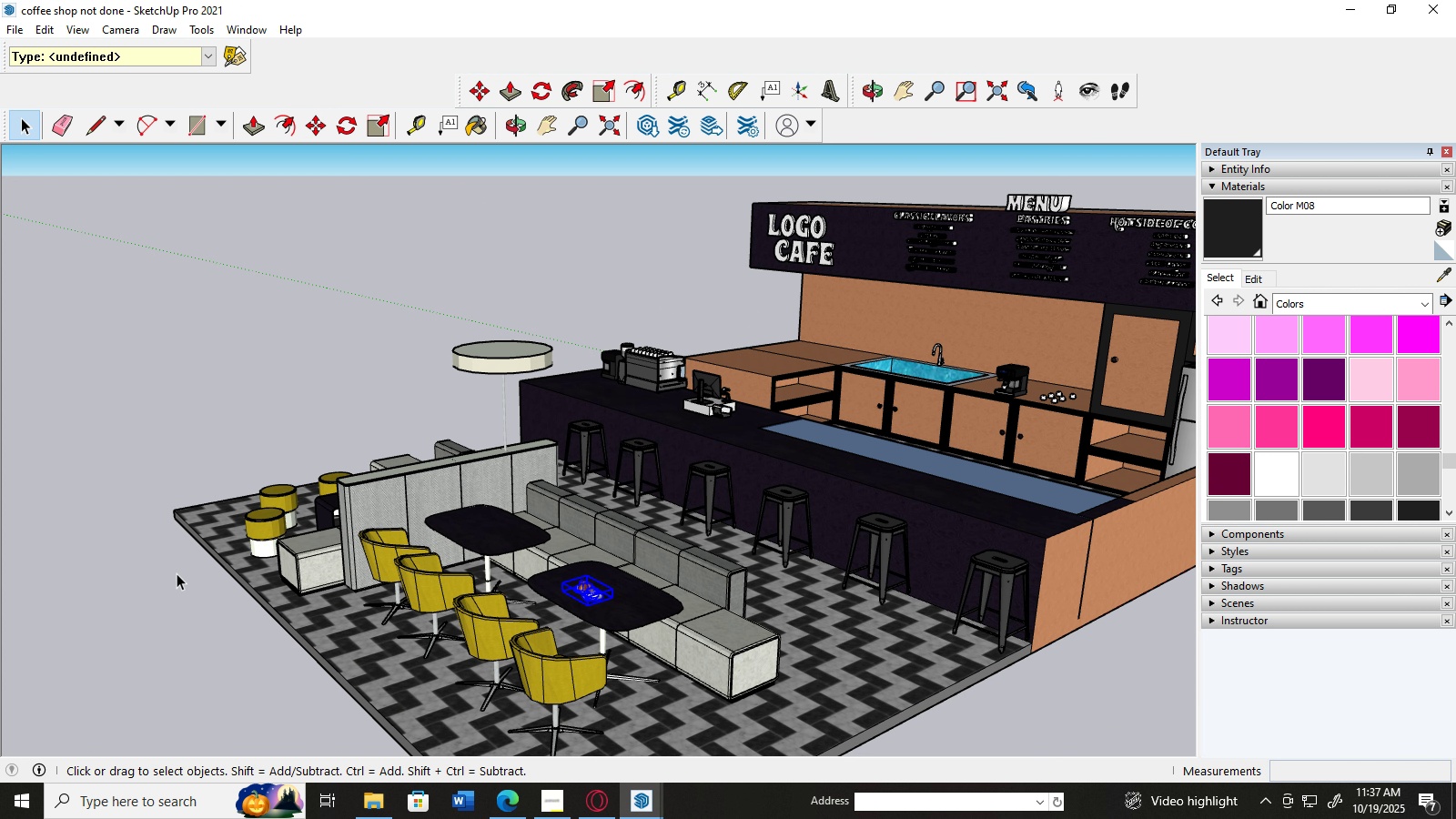 
left_click([177, 574])
 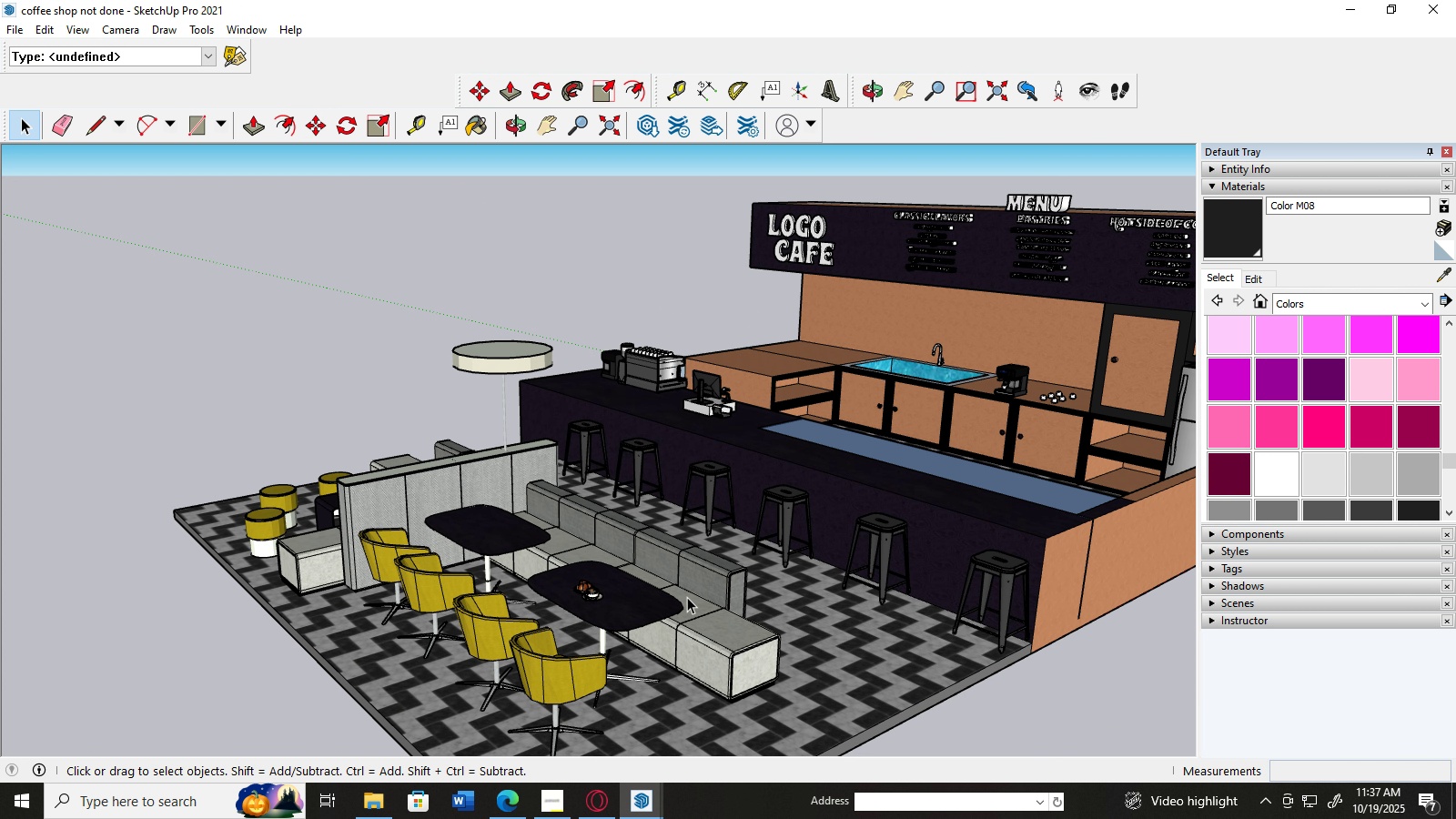 
scroll: coordinate [595, 536], scroll_direction: up, amount: 11.0
 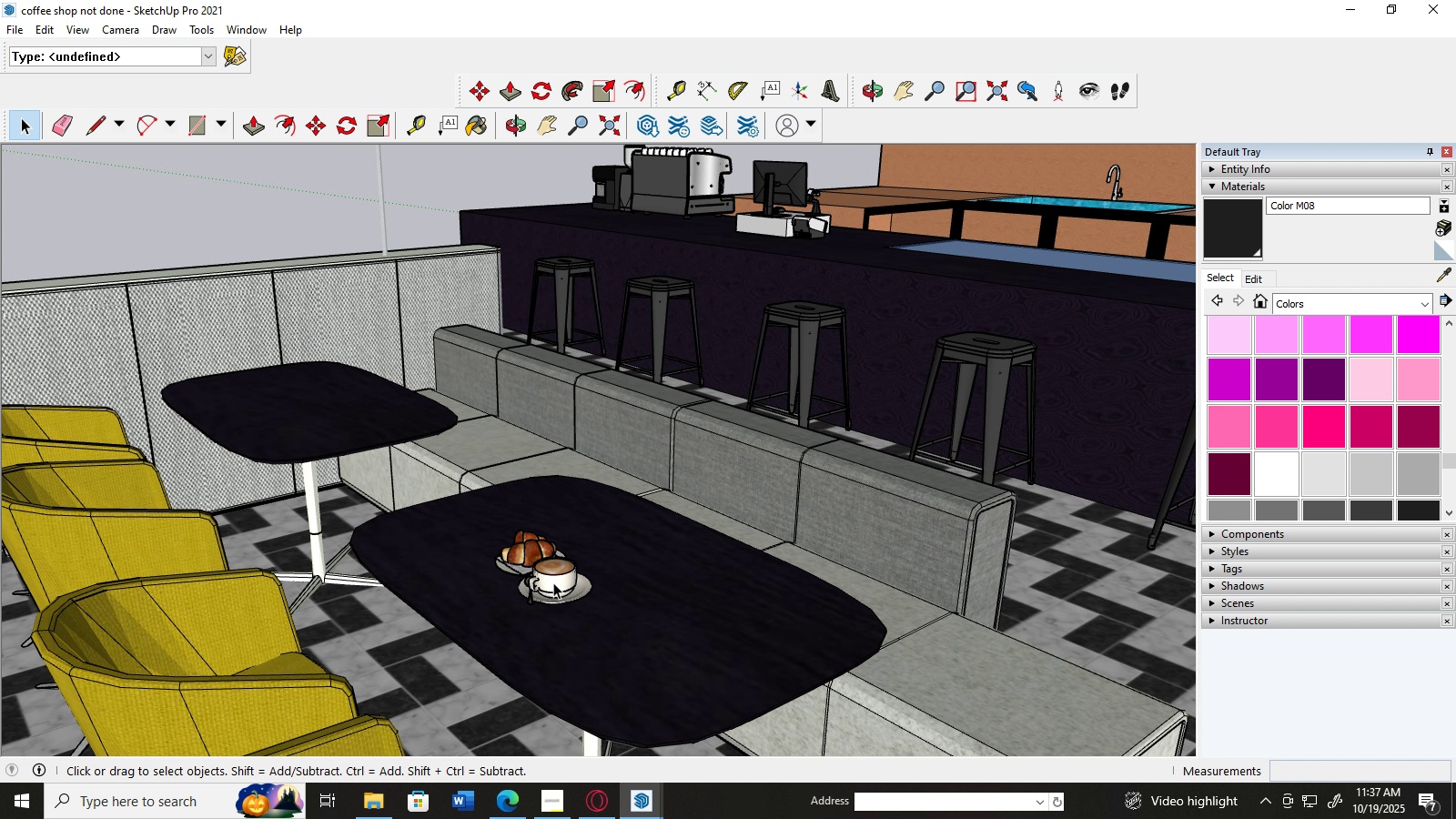 
left_click([553, 582])
 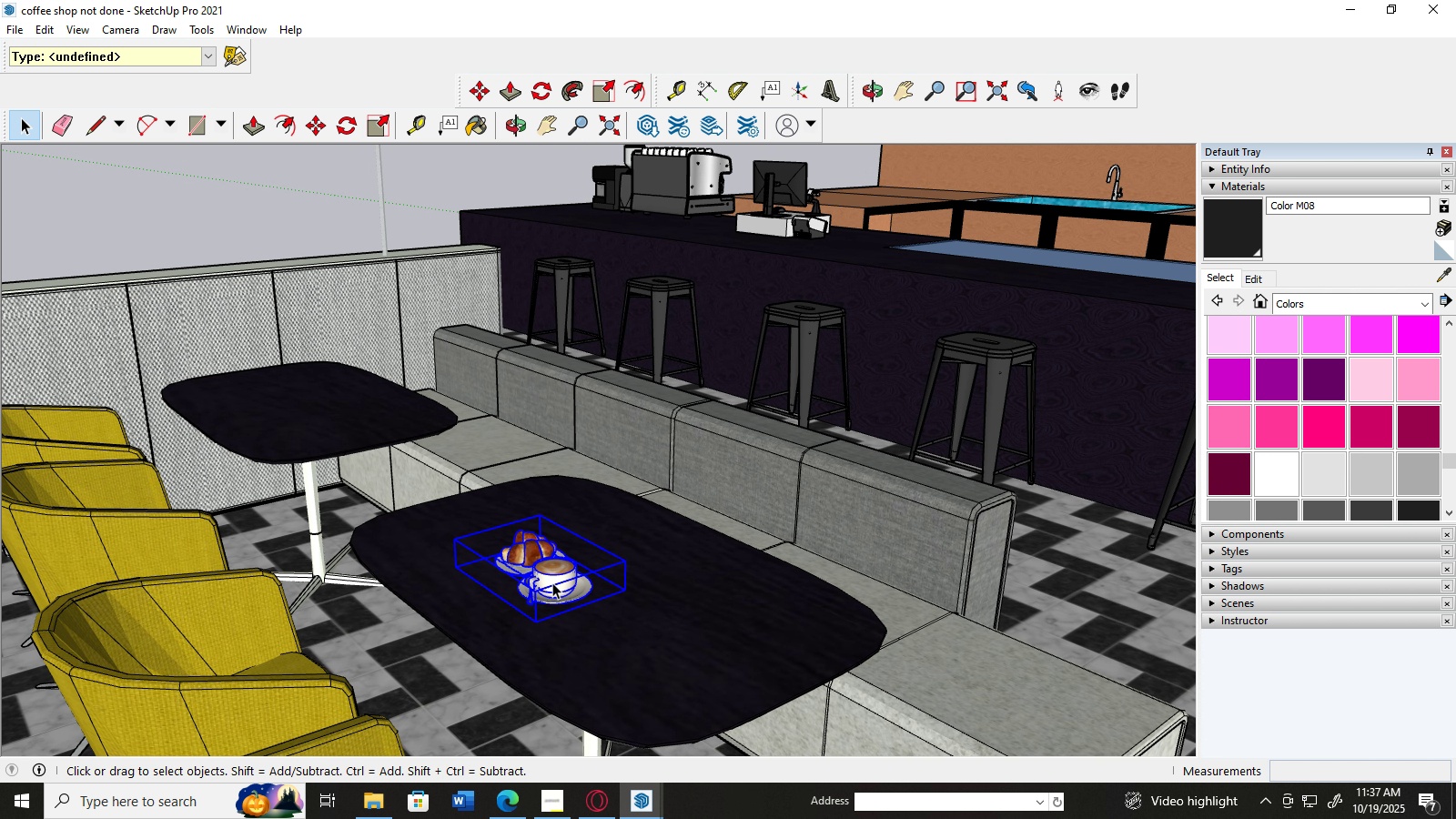 
key(M)
 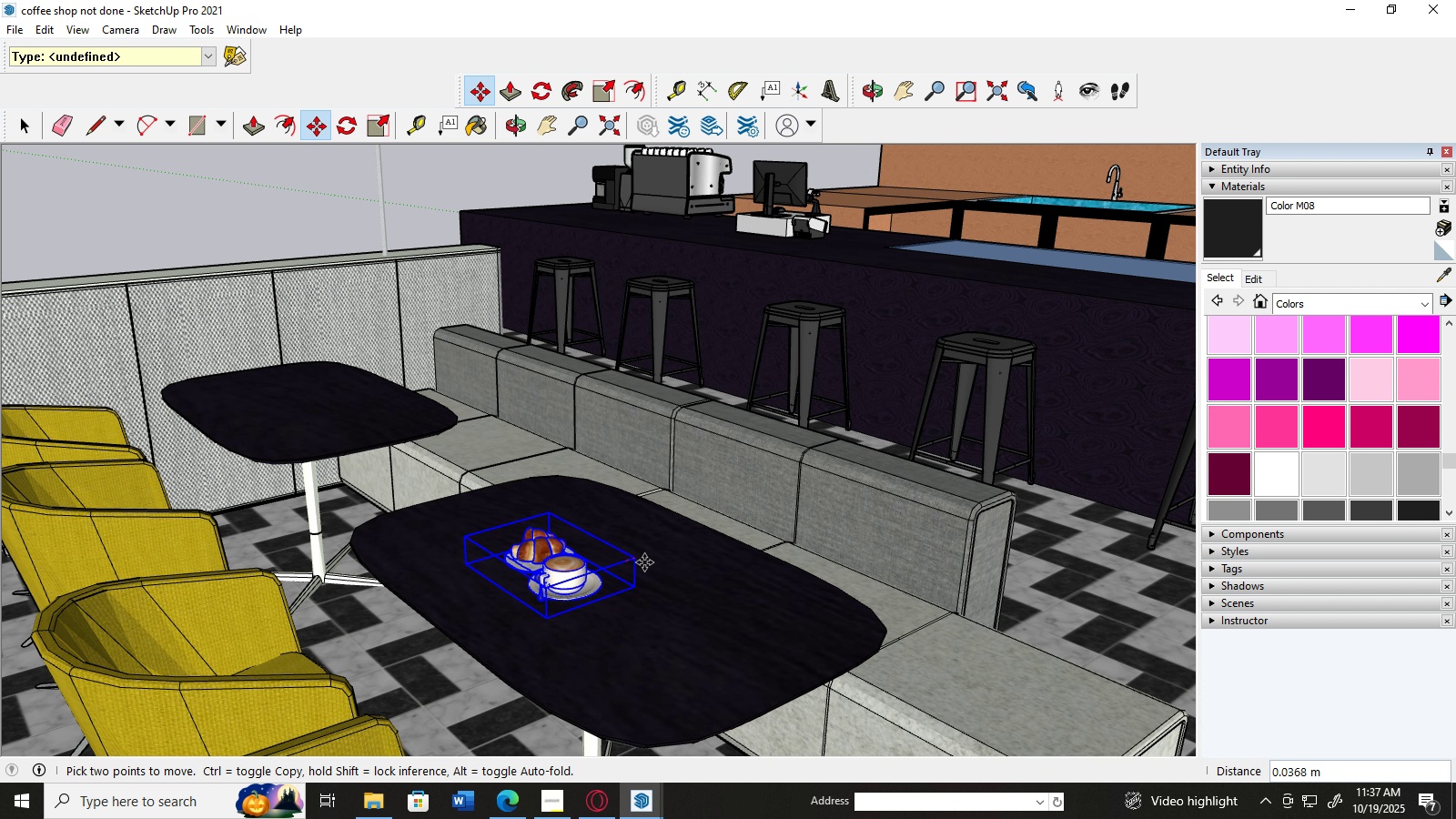 
mouse_move([666, 548])
 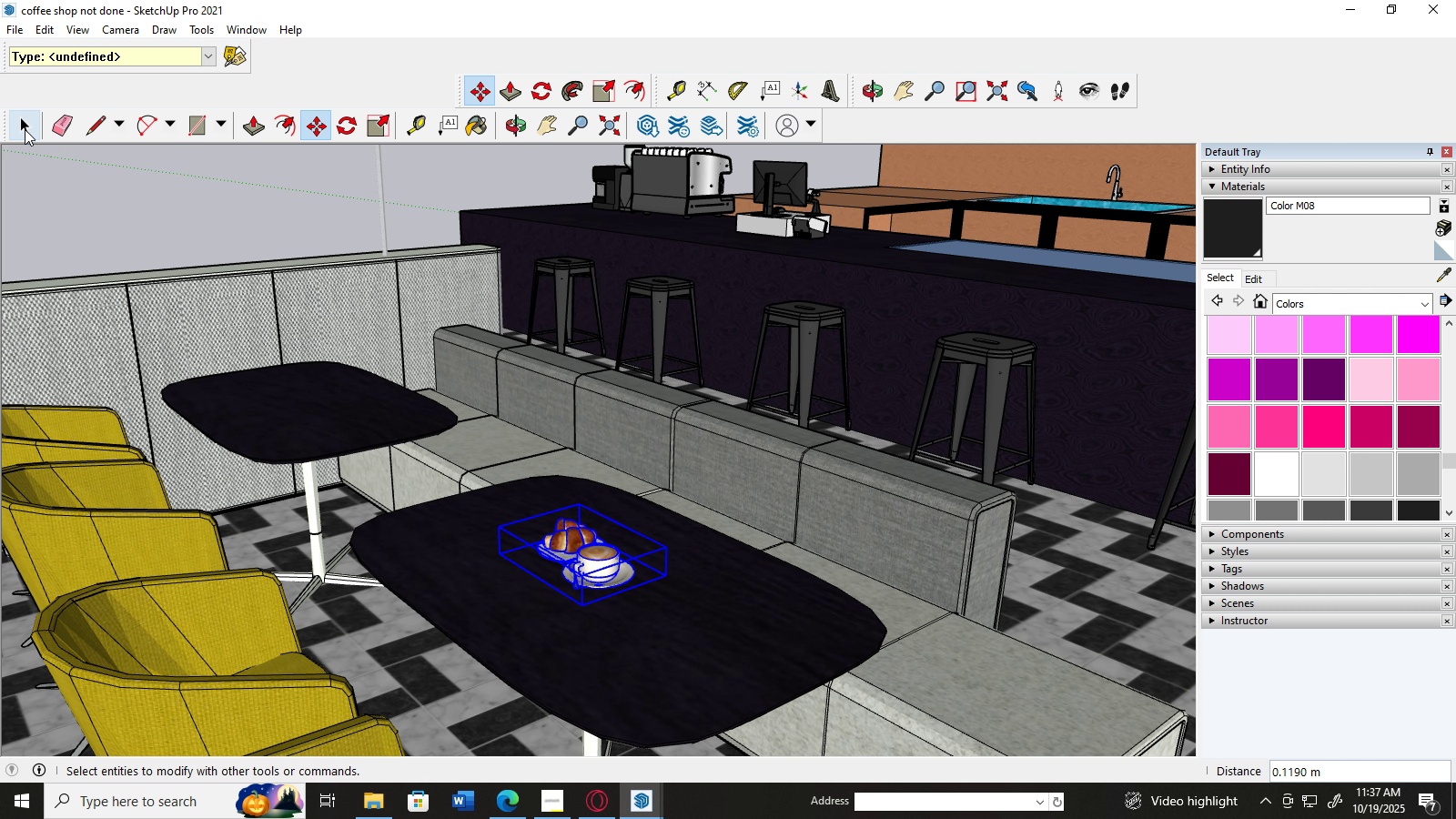 
left_click([25, 129])
 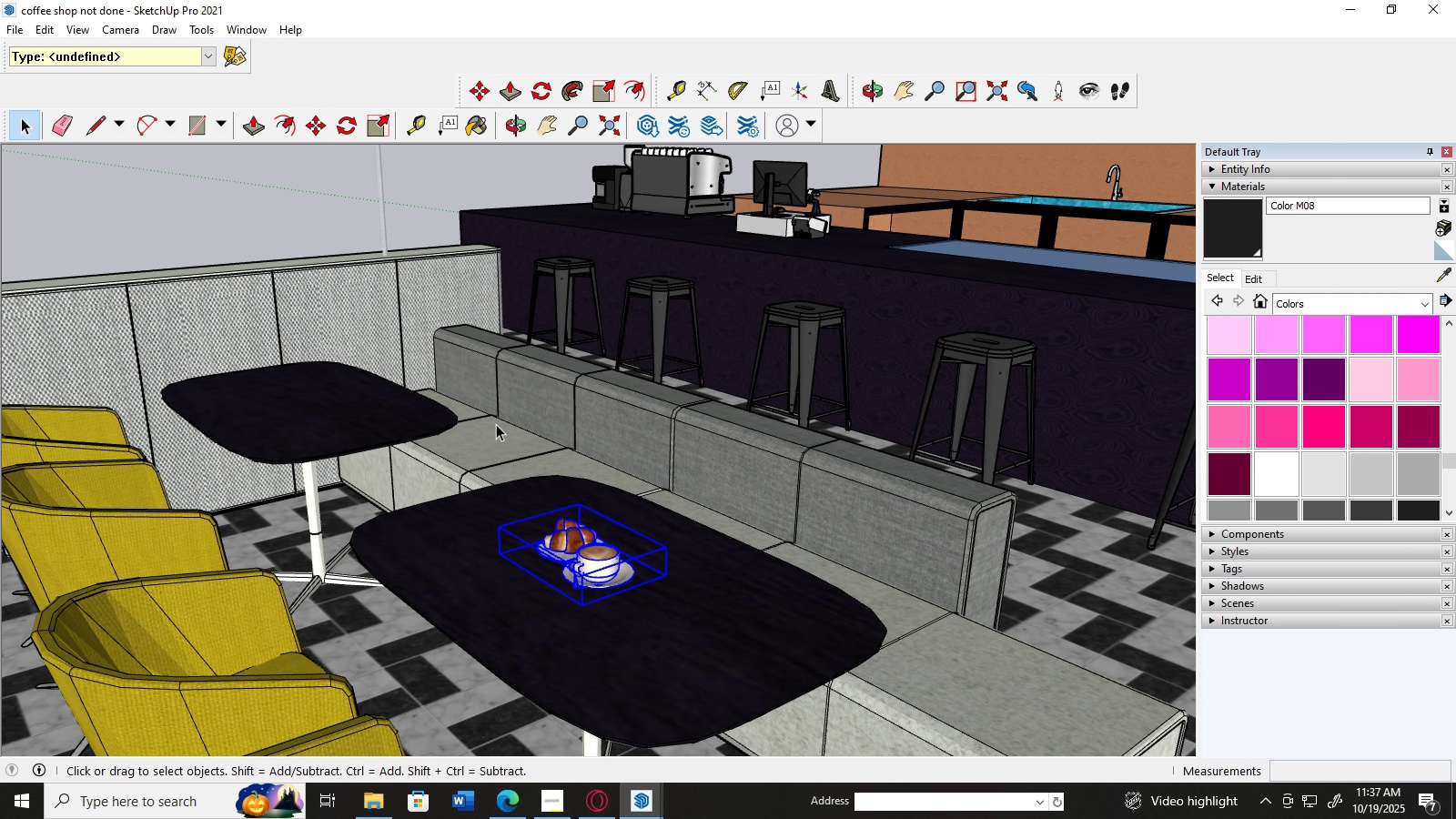 
scroll: coordinate [549, 431], scroll_direction: down, amount: 6.0
 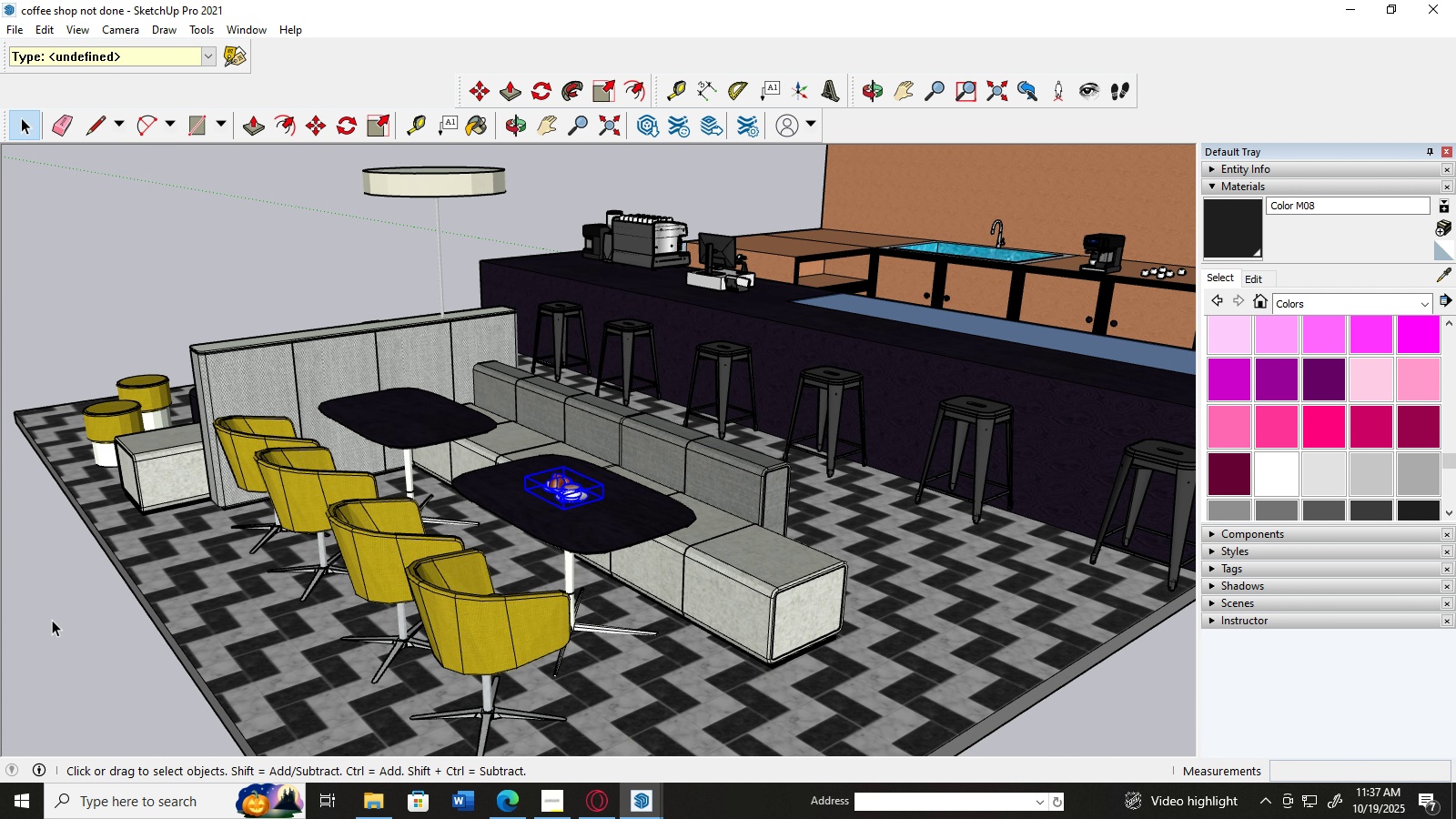 
left_click([52, 620])
 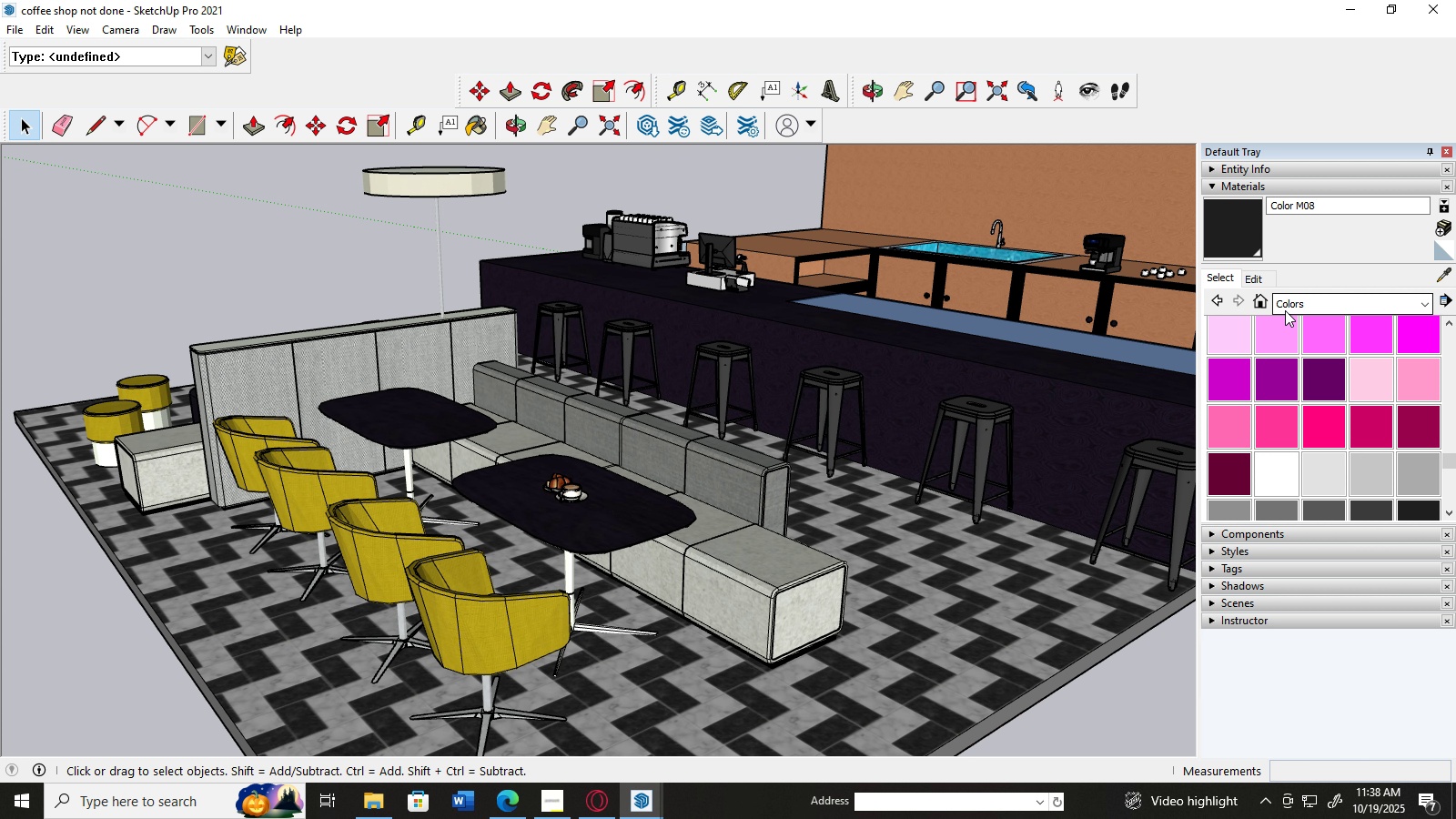 
wait(15.88)
 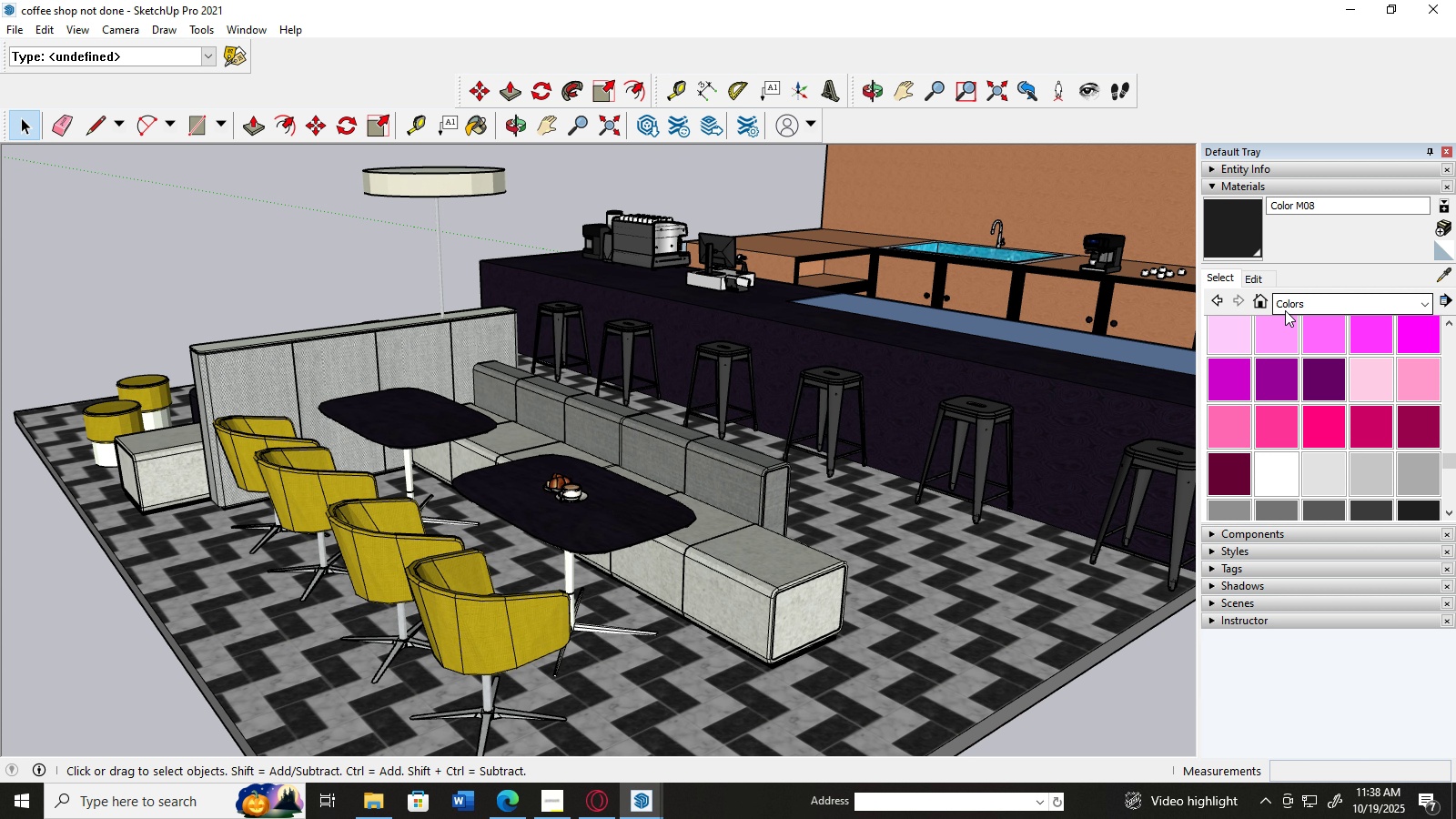 
left_click([1213, 190])
 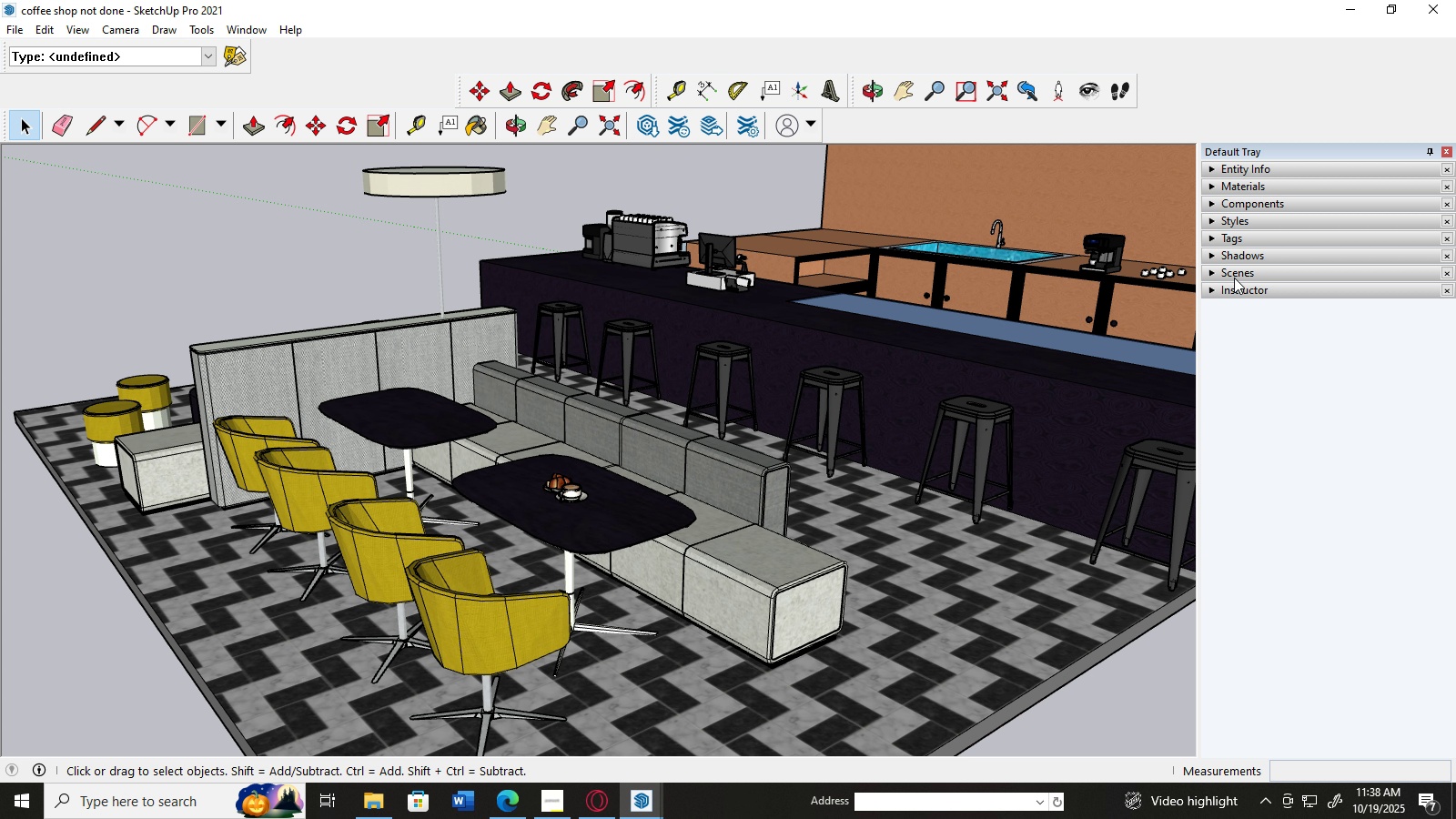 
scroll: coordinate [1252, 280], scroll_direction: up, amount: 2.0
 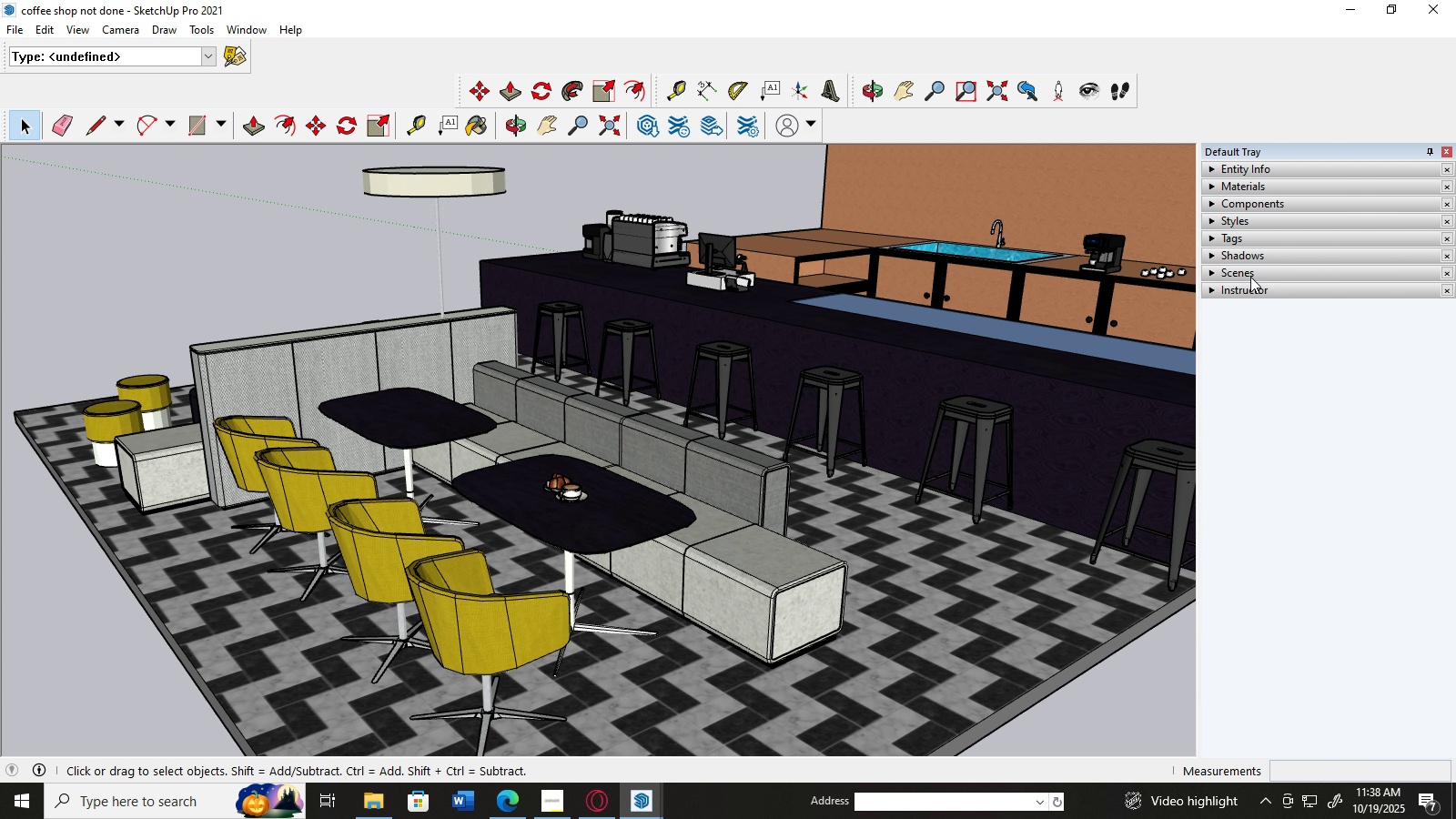 
left_click([1246, 291])
 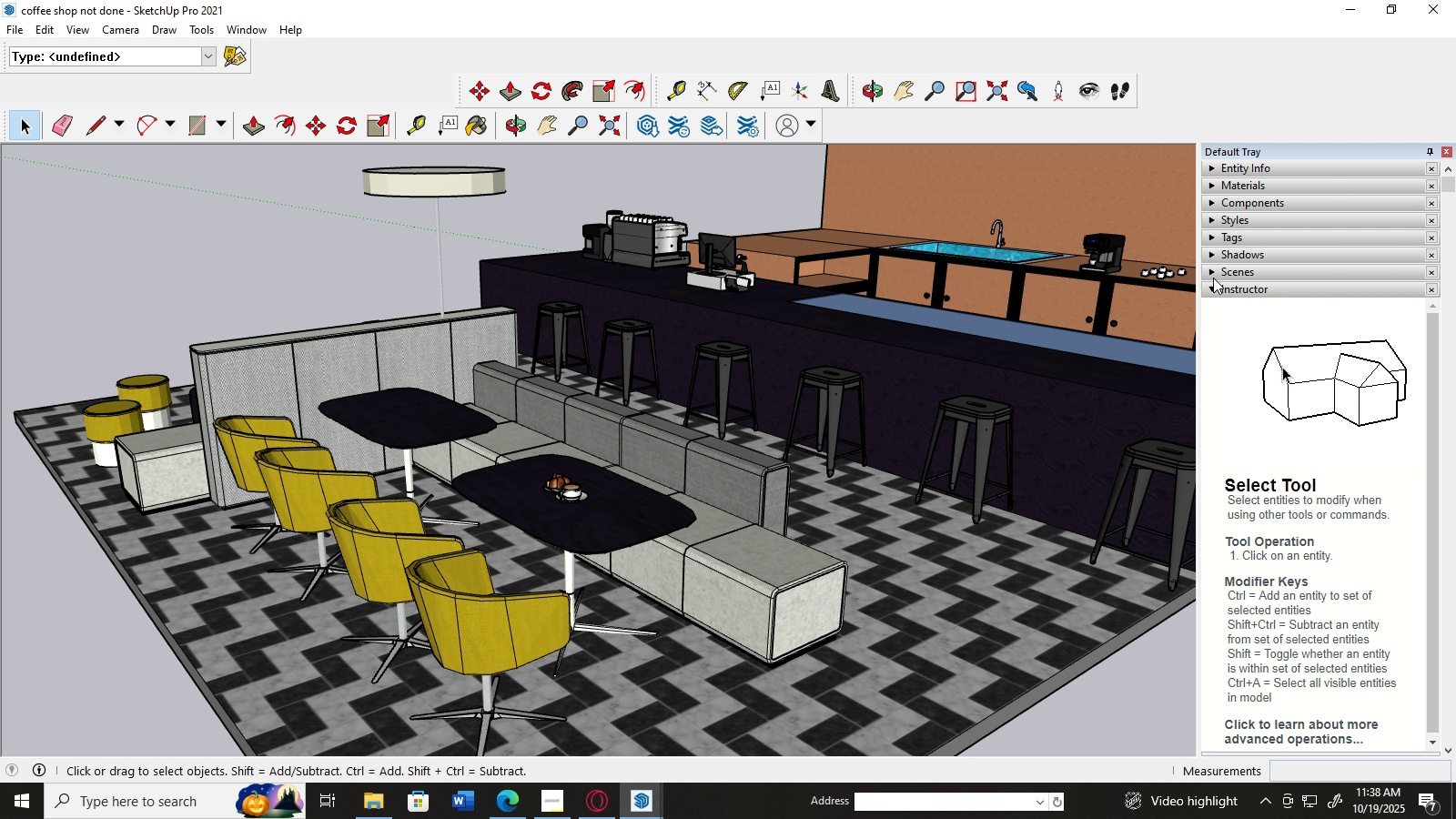 
left_click([1212, 275])
 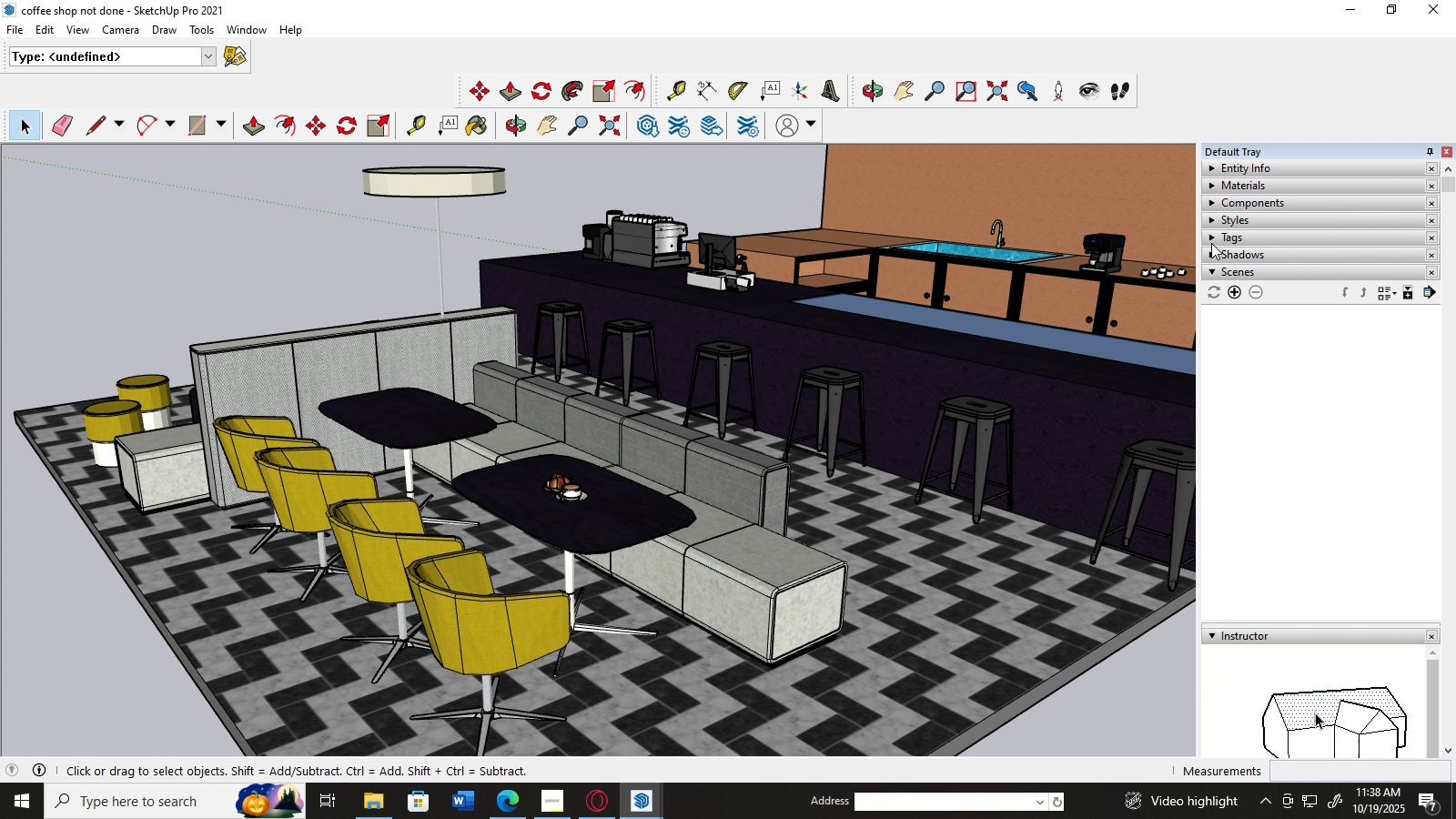 
left_click([1210, 242])
 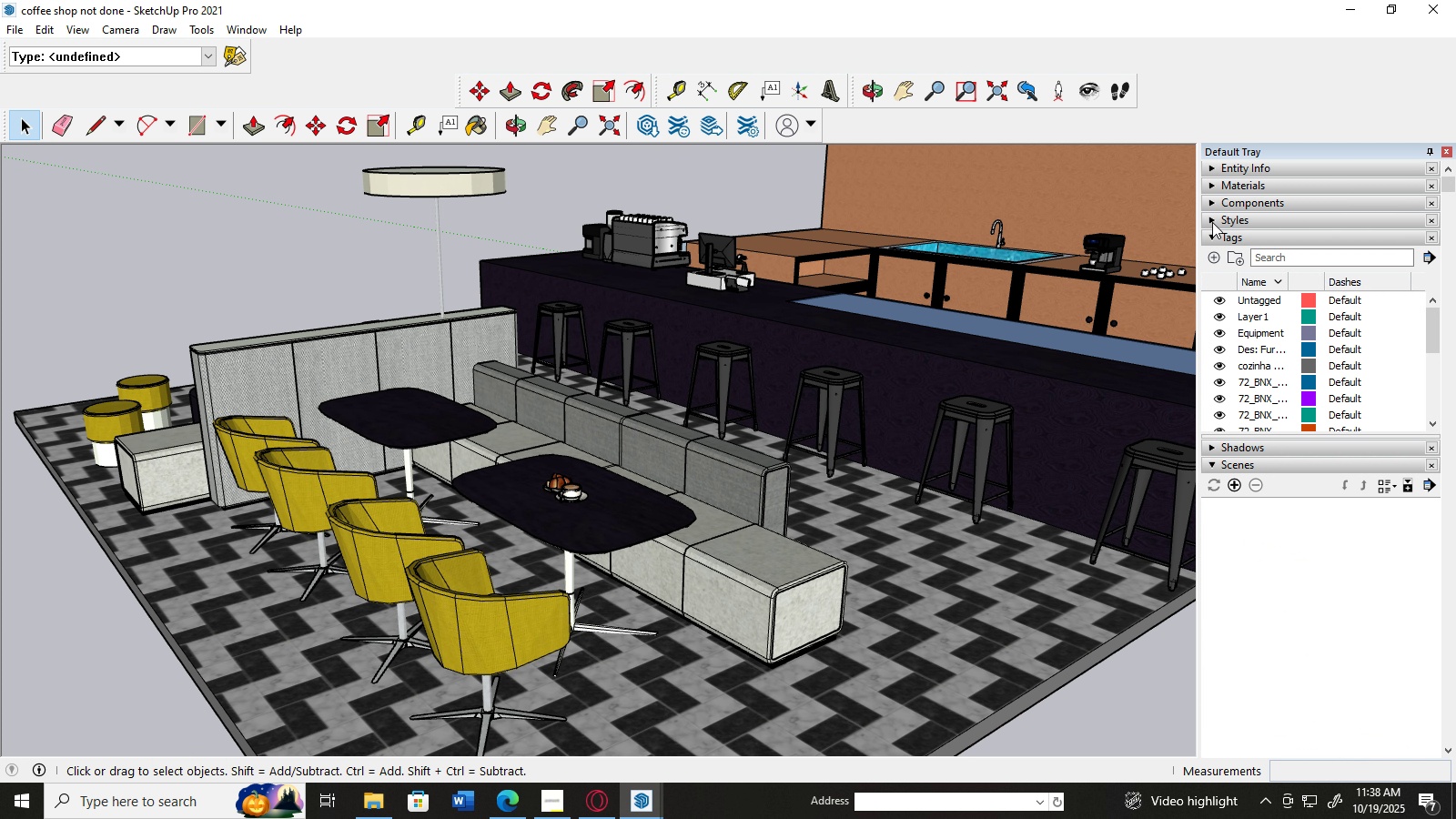 
left_click([1213, 221])
 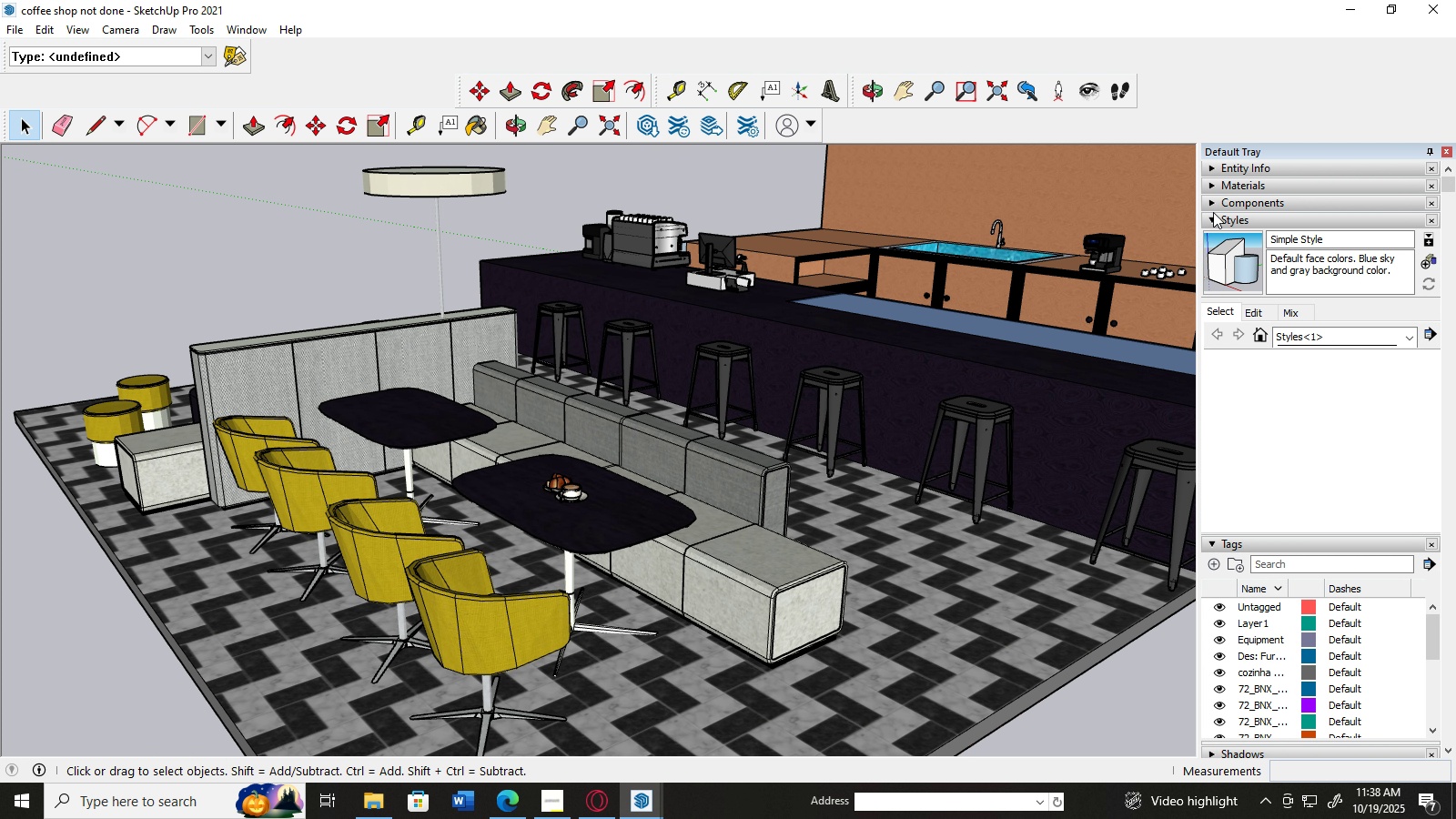 
left_click([1212, 207])
 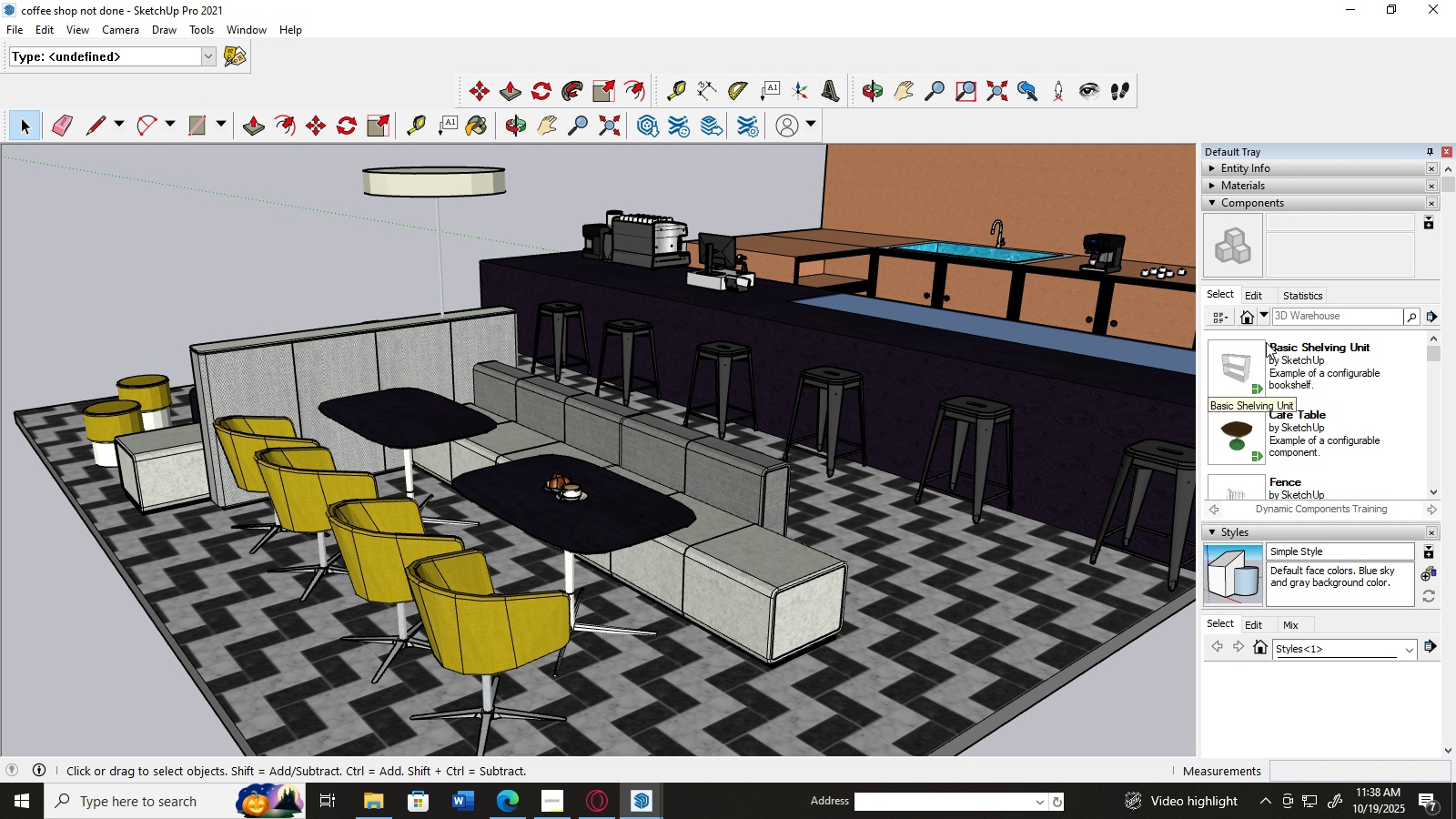 
scroll: coordinate [1308, 414], scroll_direction: down, amount: 5.0
 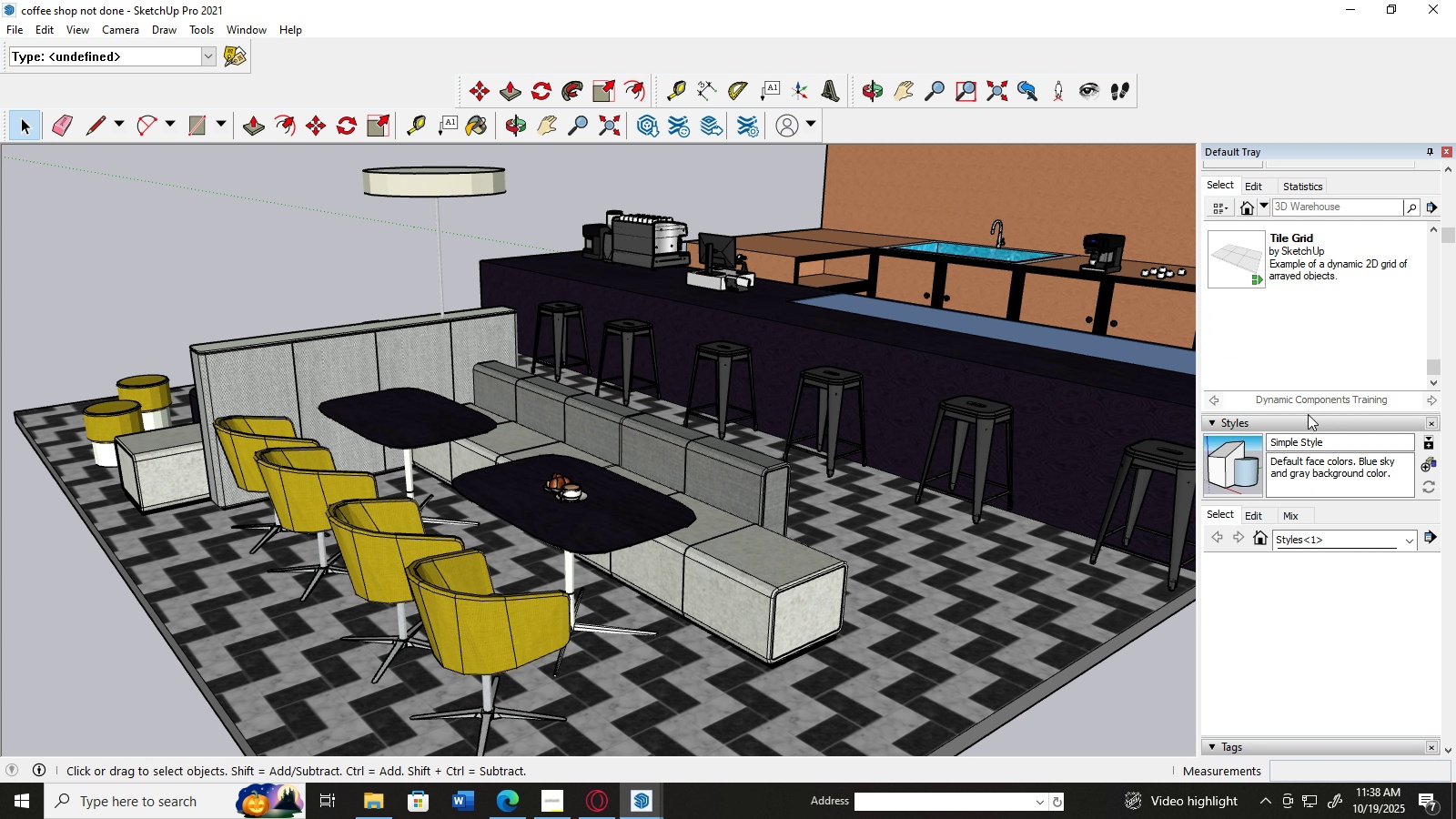 
scroll: coordinate [1289, 376], scroll_direction: up, amount: 6.0
 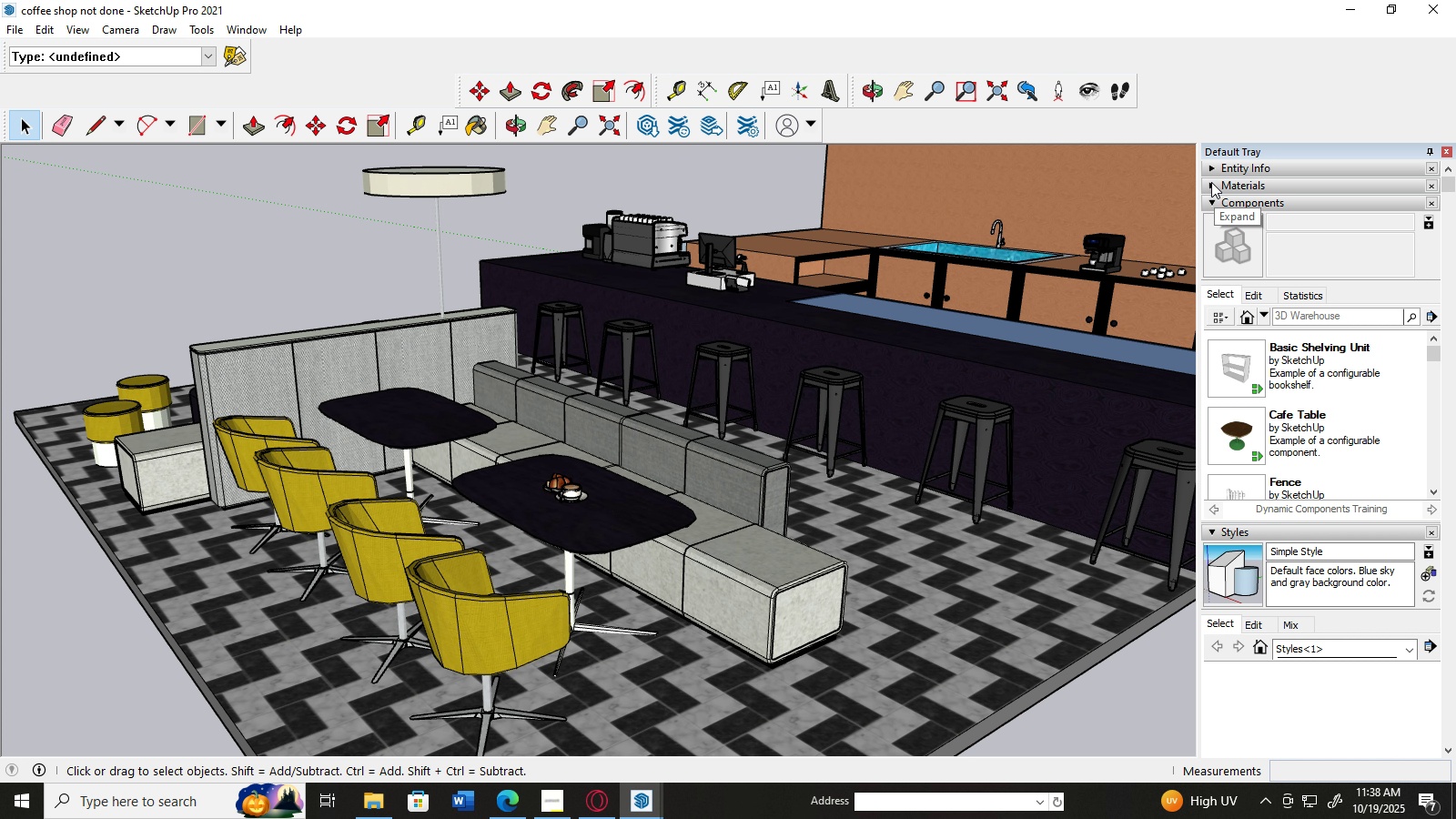 
left_click([1209, 170])
 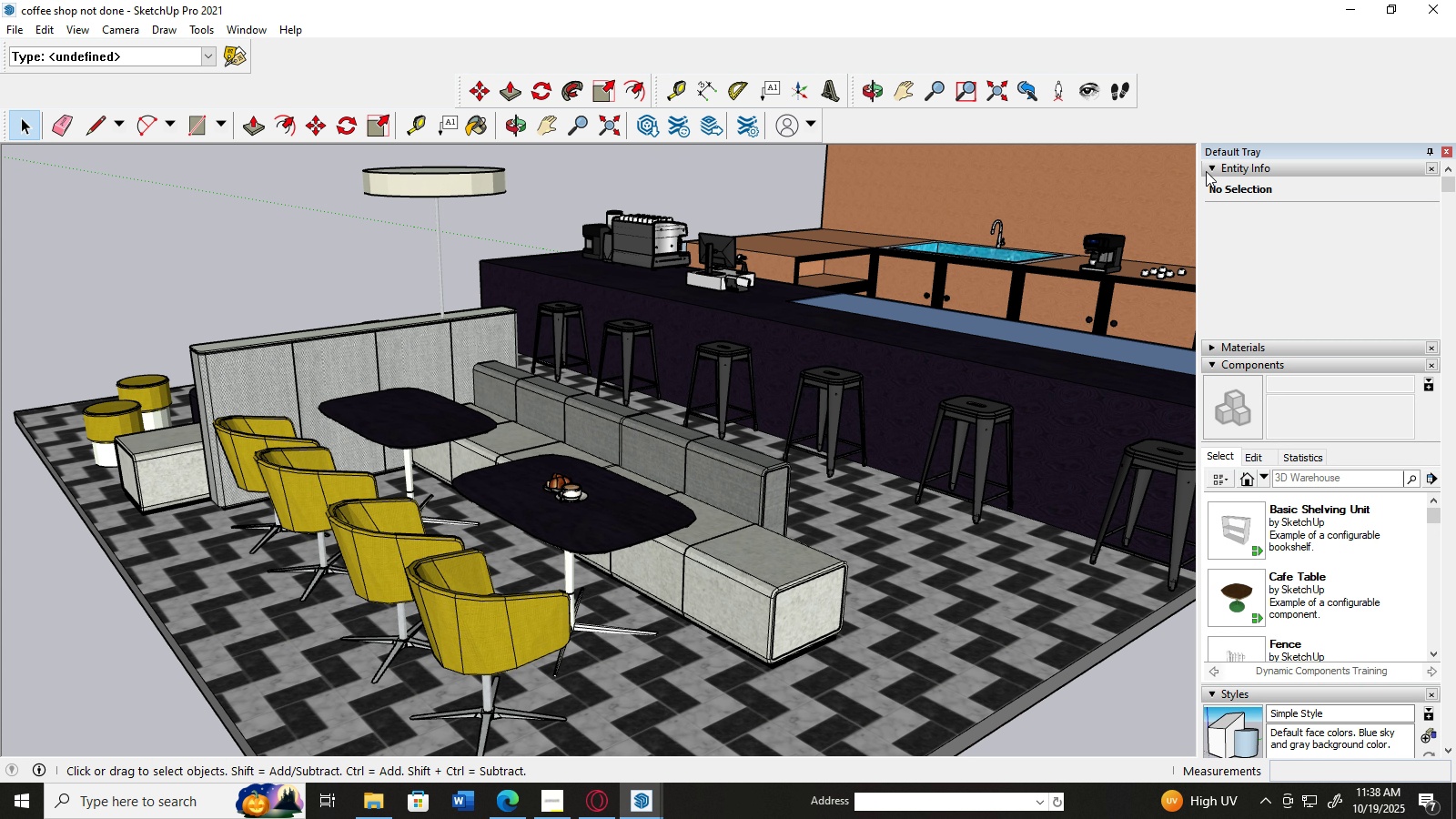 
left_click([1206, 167])
 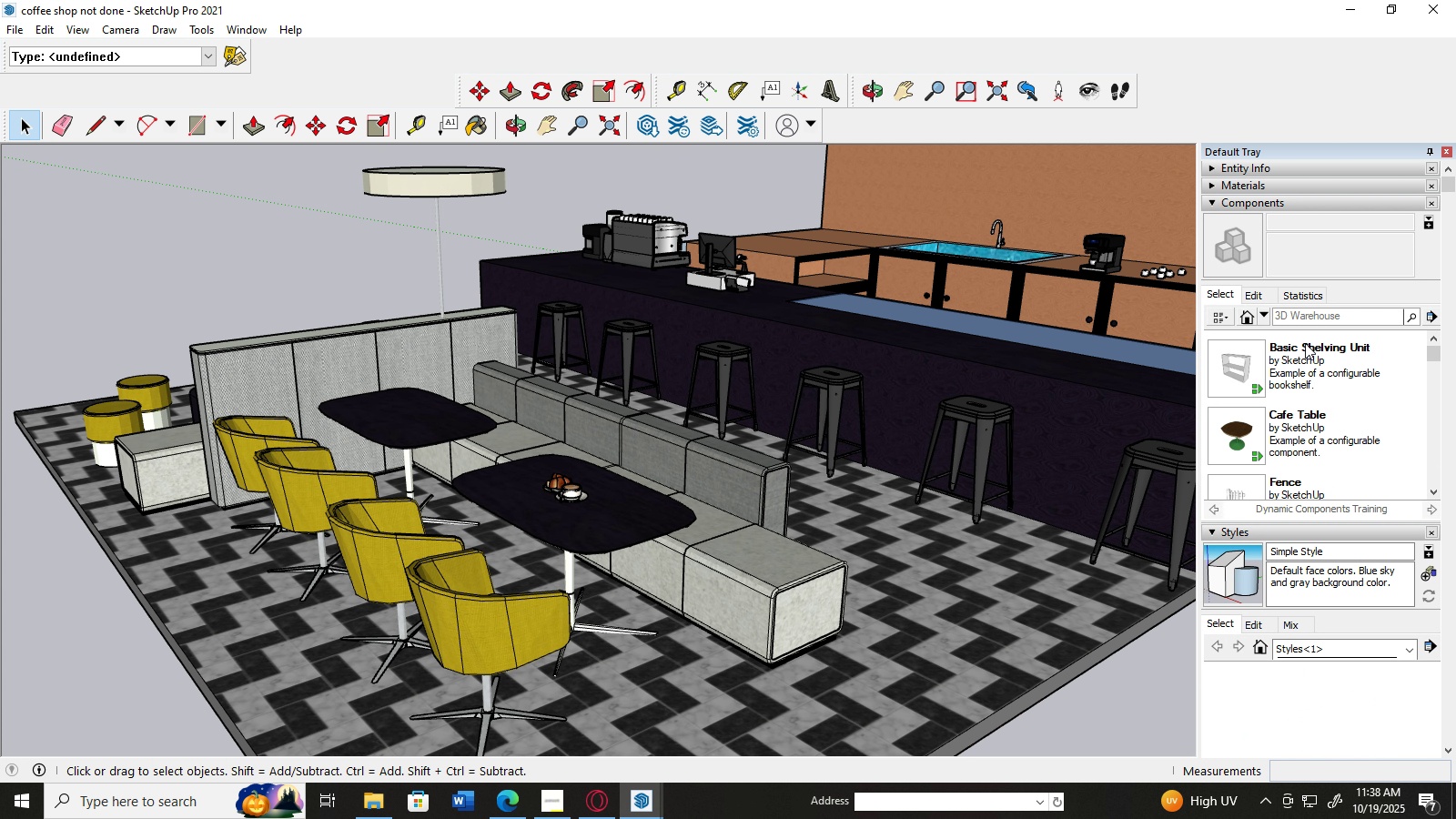 
scroll: coordinate [1344, 302], scroll_direction: up, amount: 5.0
 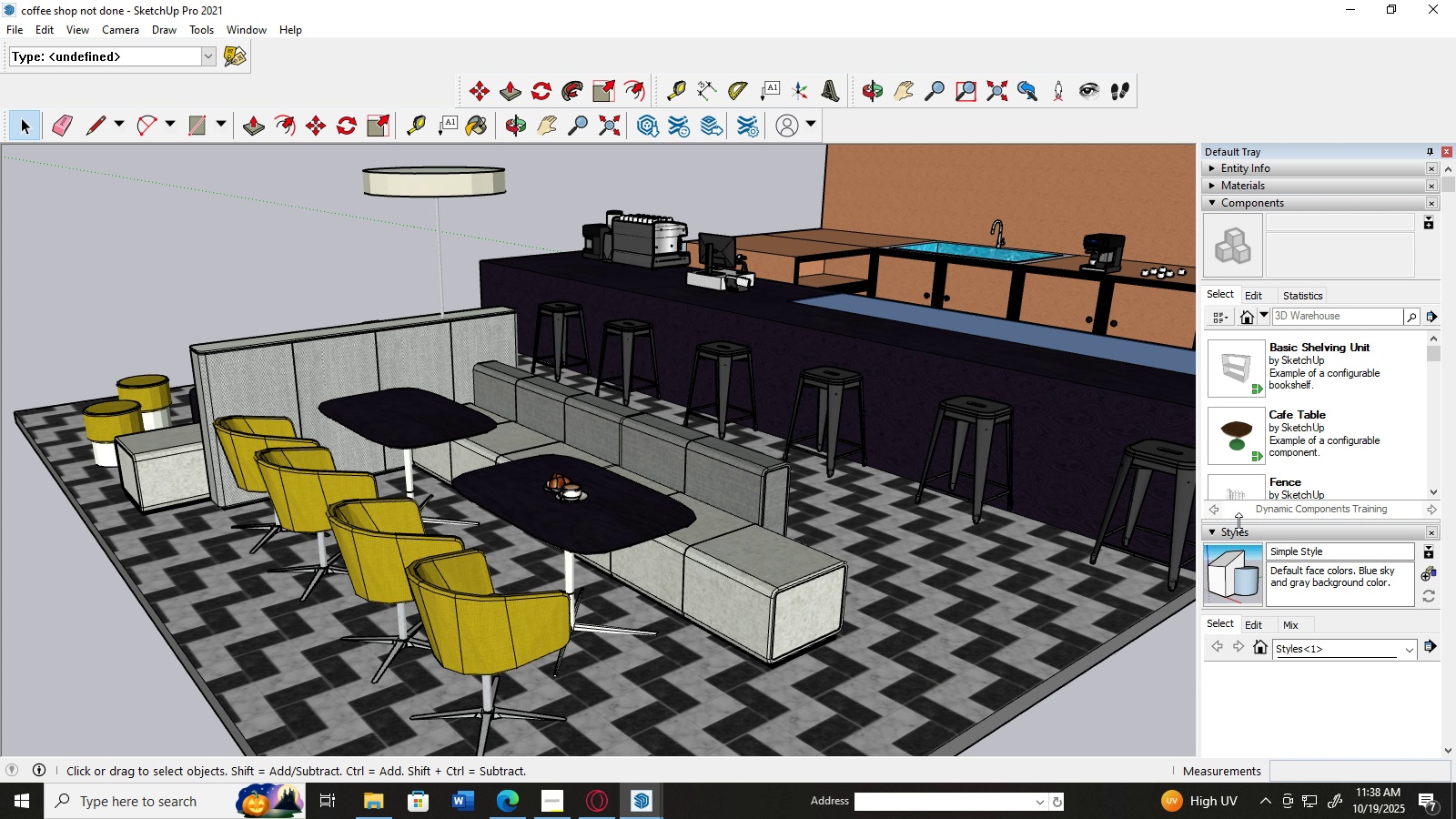 
scroll: coordinate [1274, 404], scroll_direction: down, amount: 5.0
 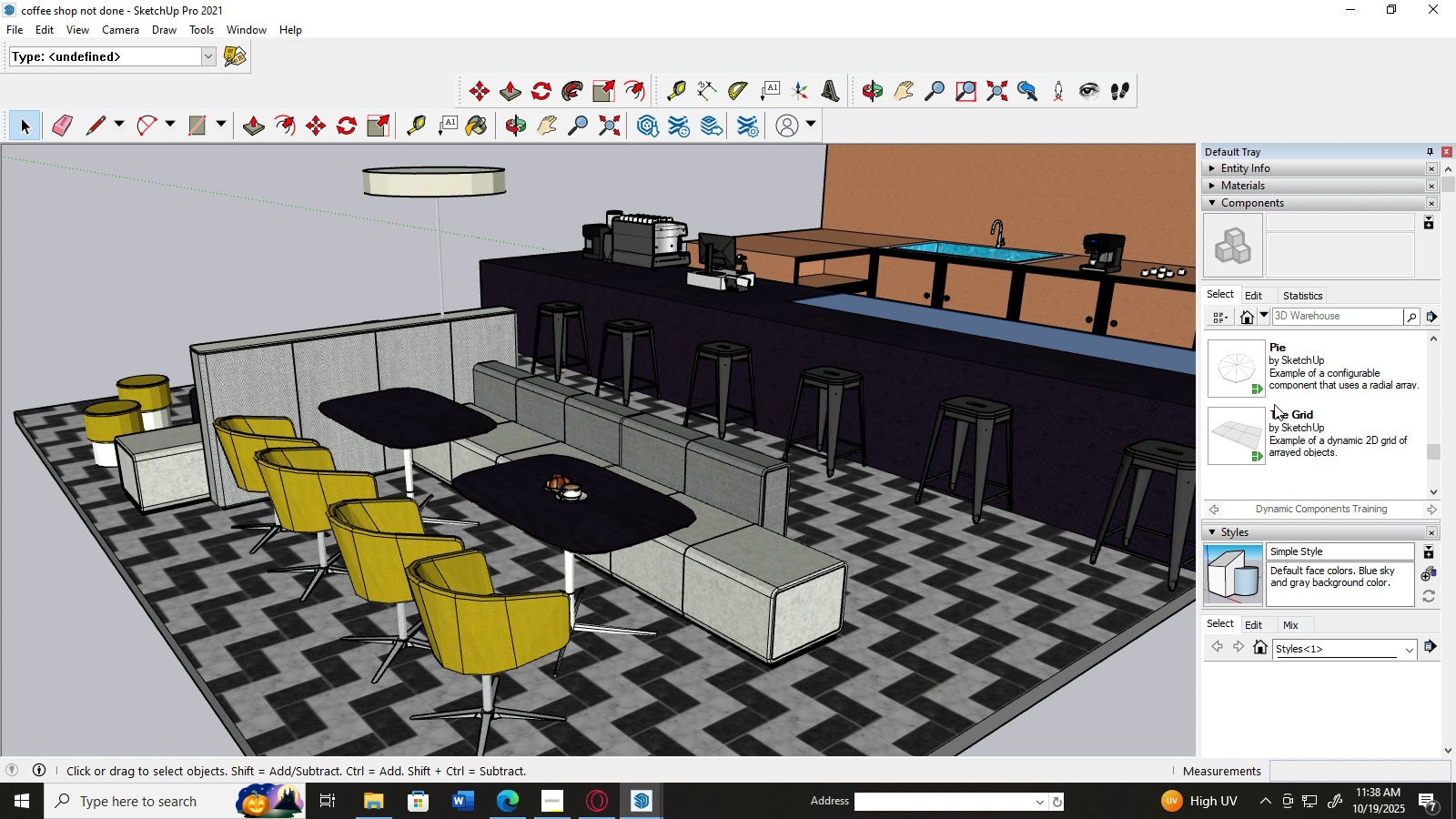 
scroll: coordinate [1276, 418], scroll_direction: up, amount: 9.0
 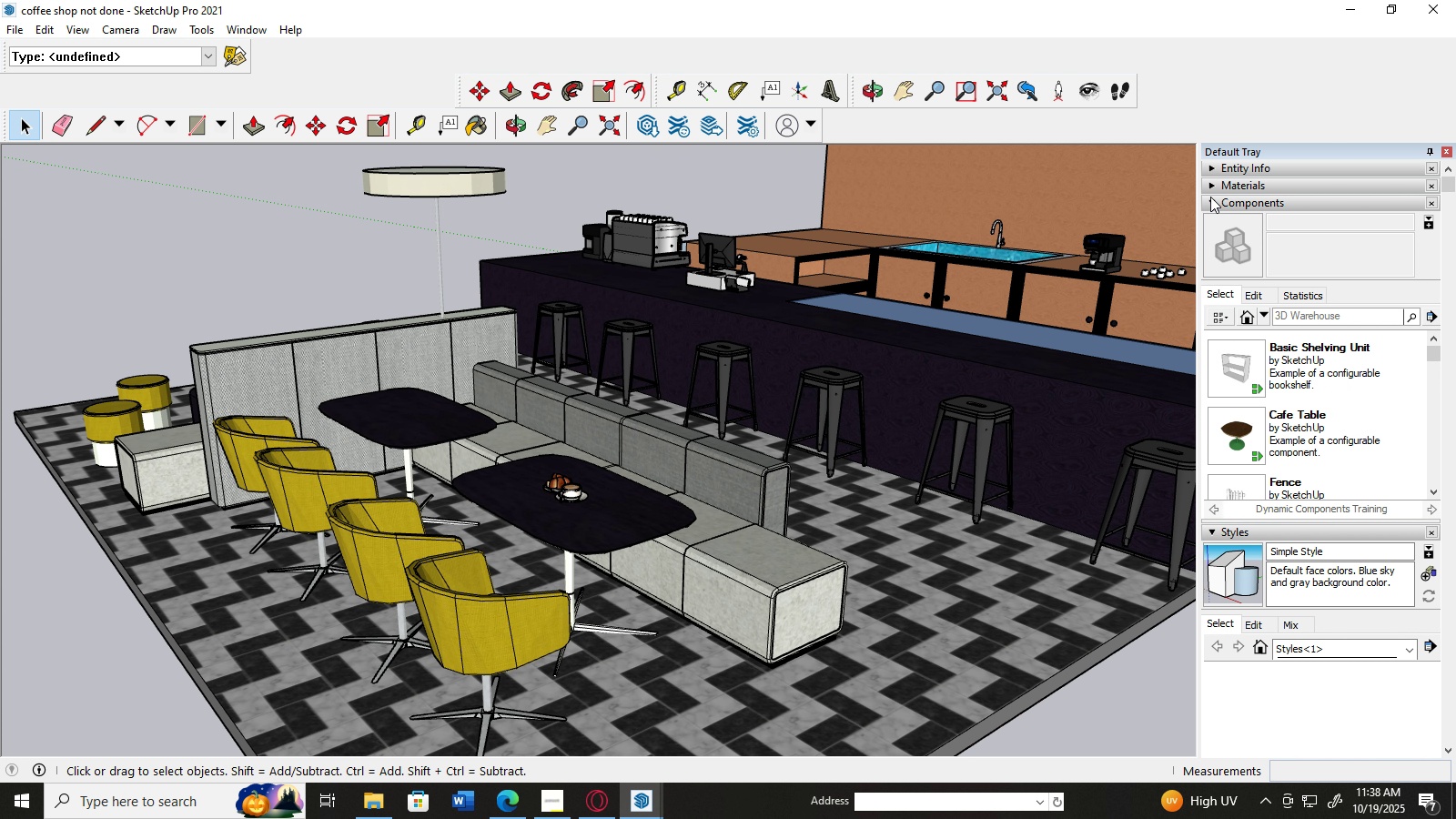 
left_click([1210, 202])
 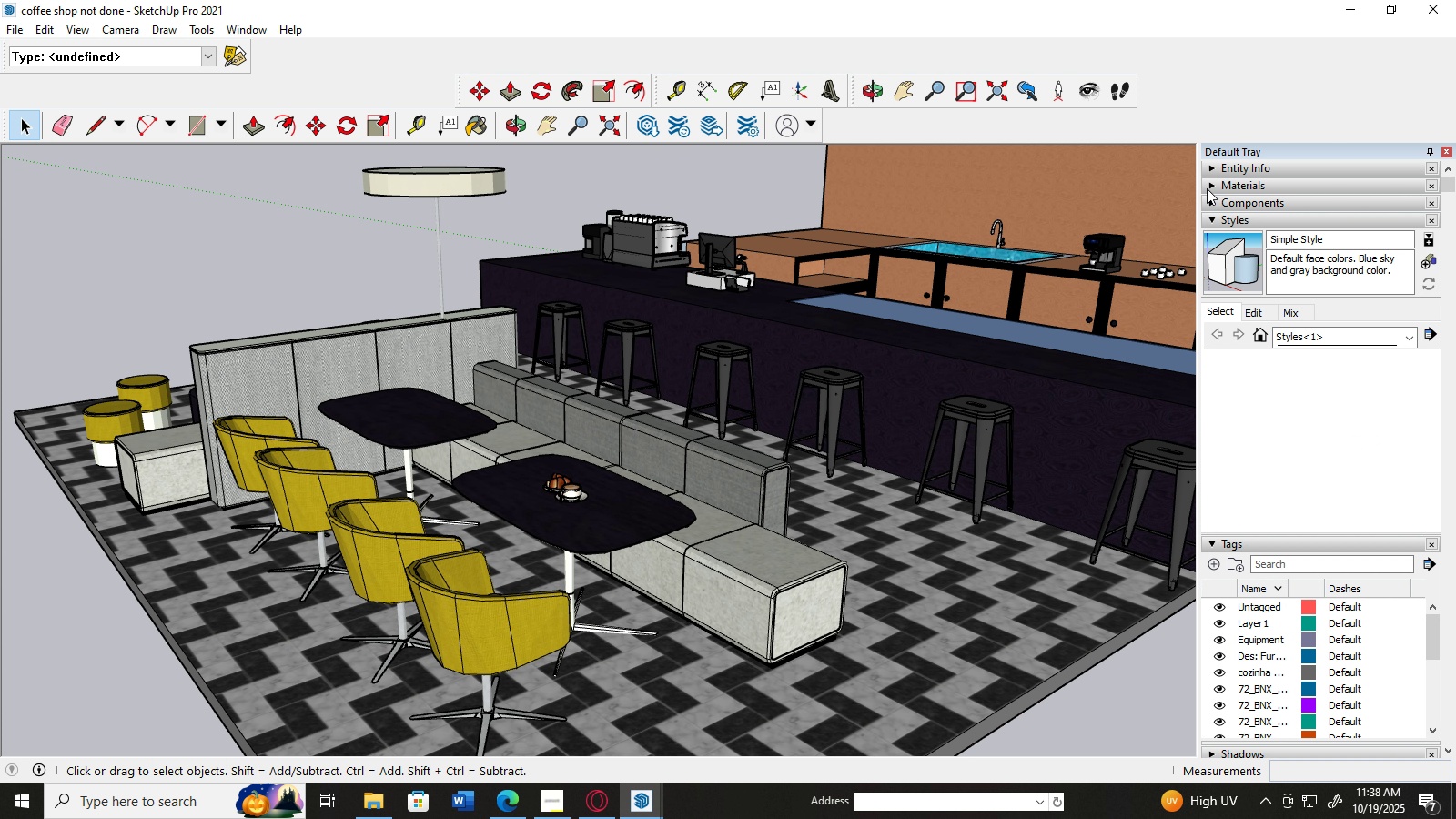 
left_click([1207, 188])
 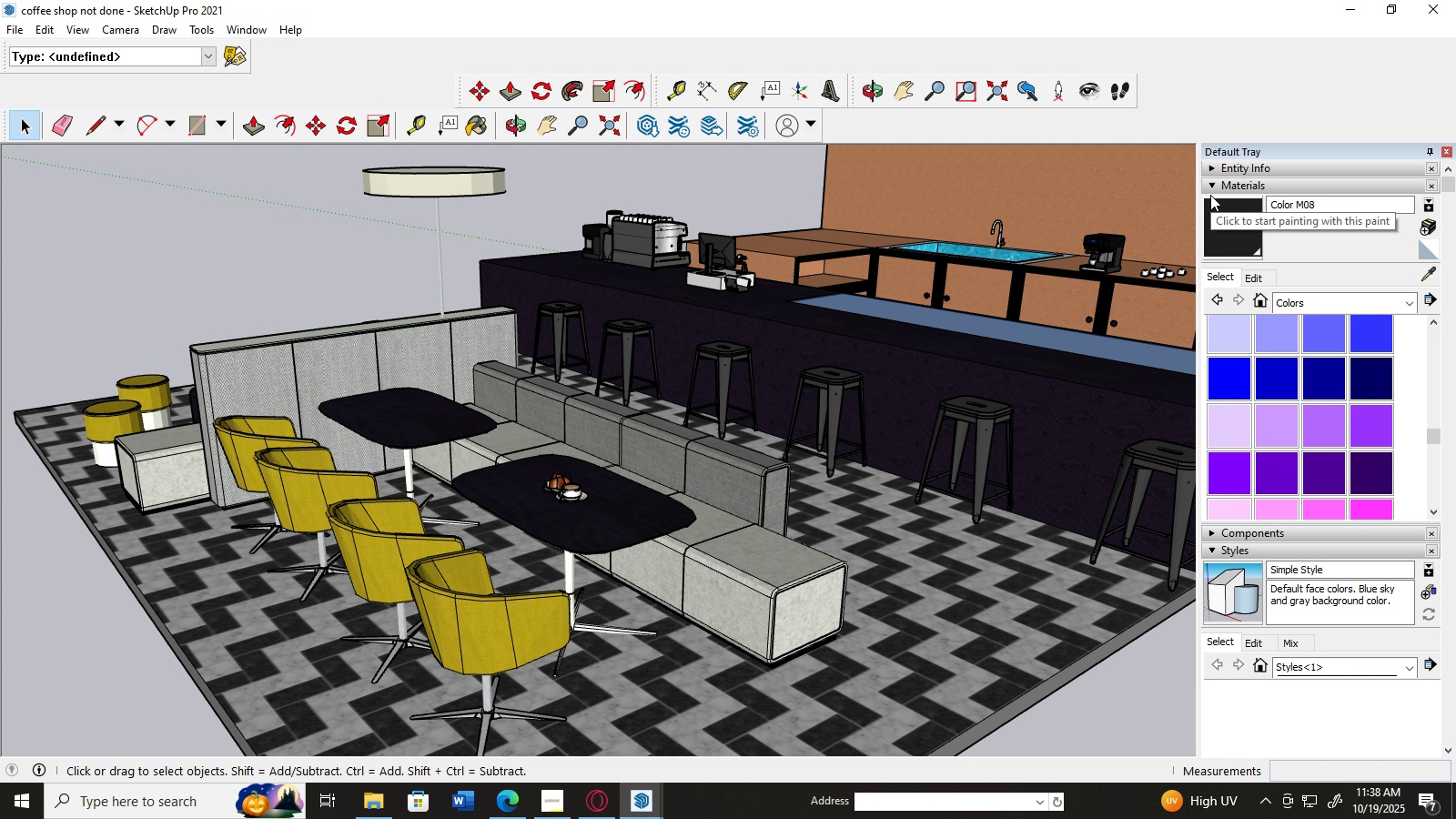 
left_click([1210, 188])
 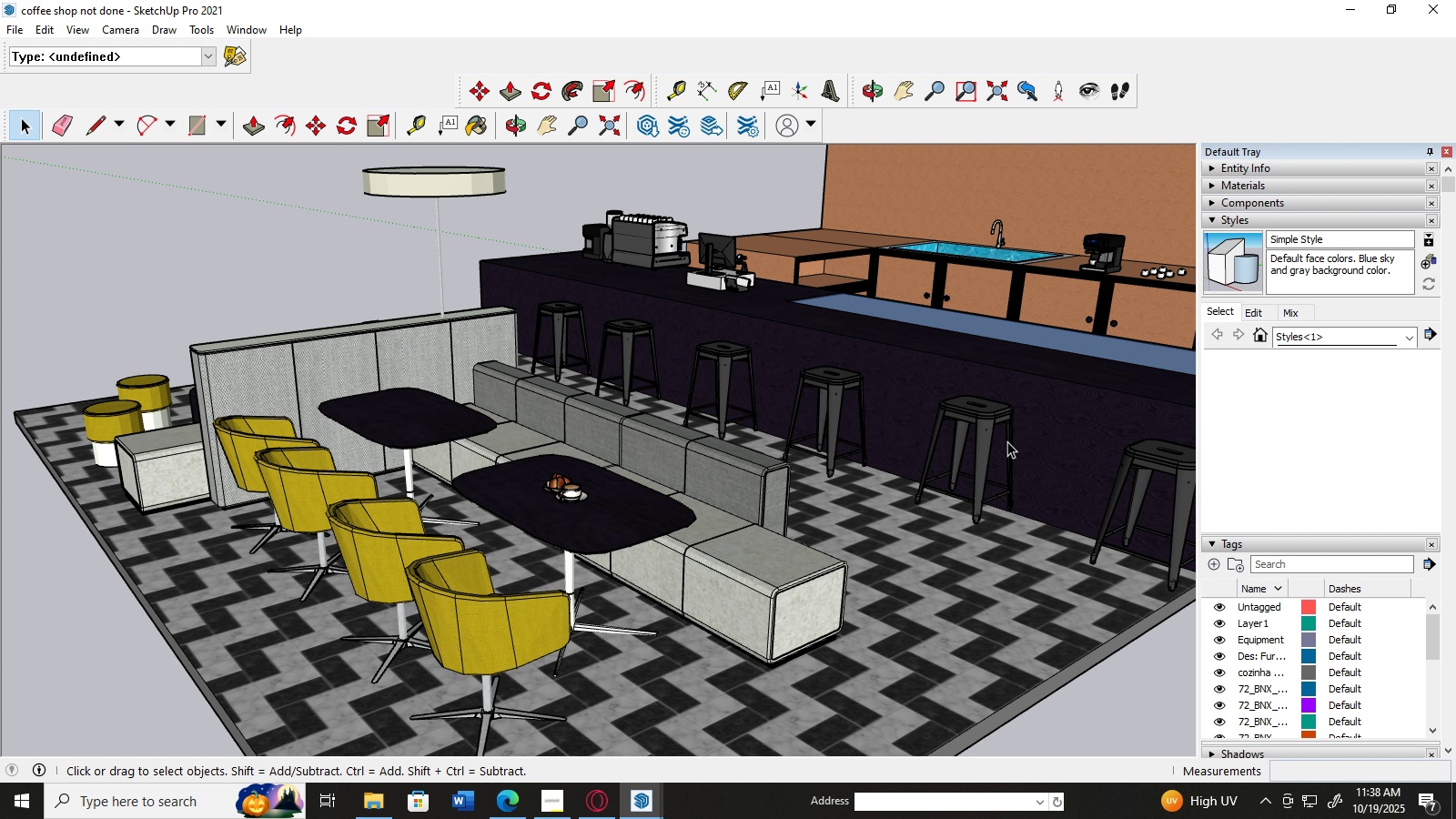 
scroll: coordinate [906, 503], scroll_direction: down, amount: 8.0
 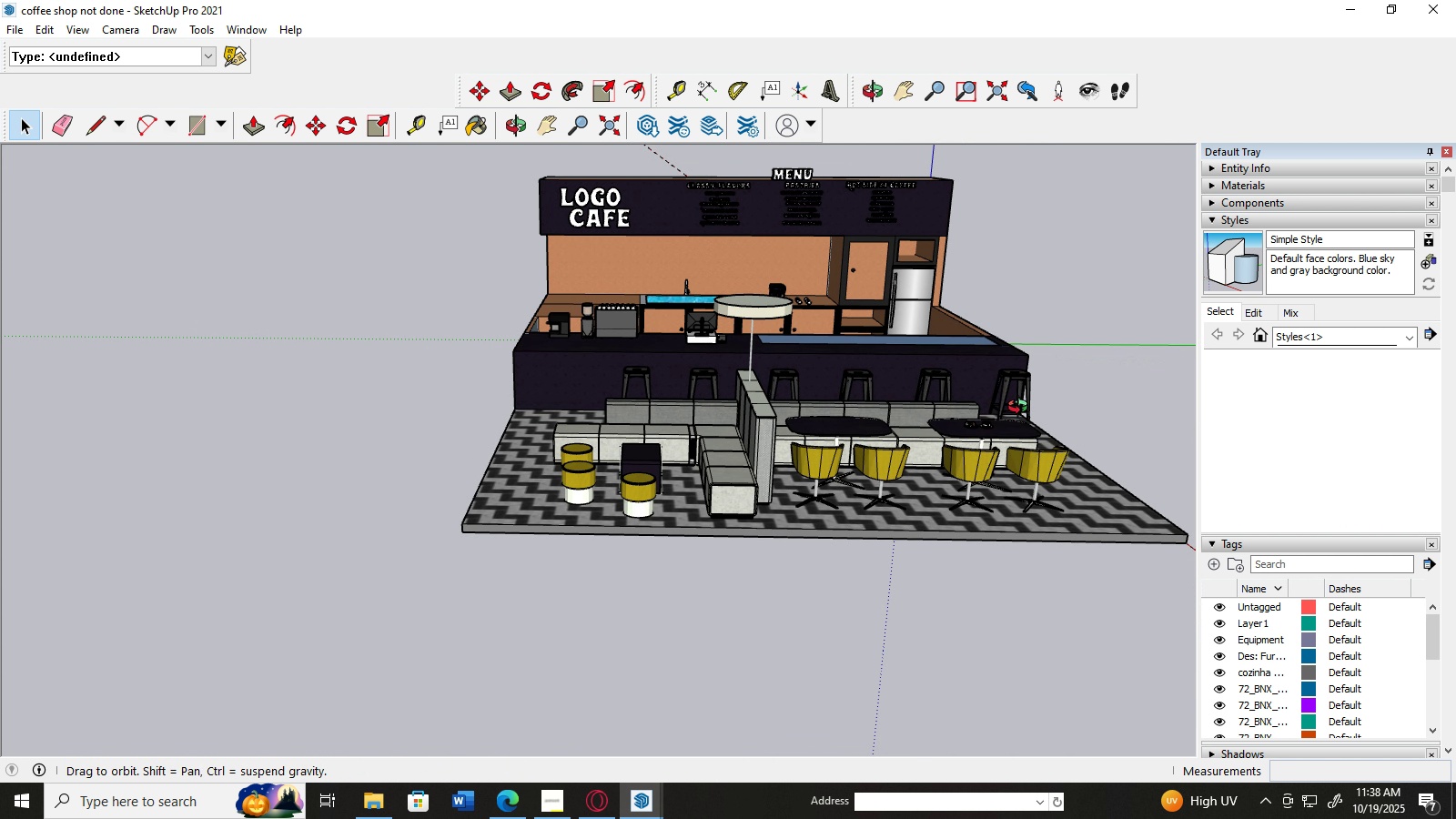 
scroll: coordinate [787, 268], scroll_direction: up, amount: 12.0
 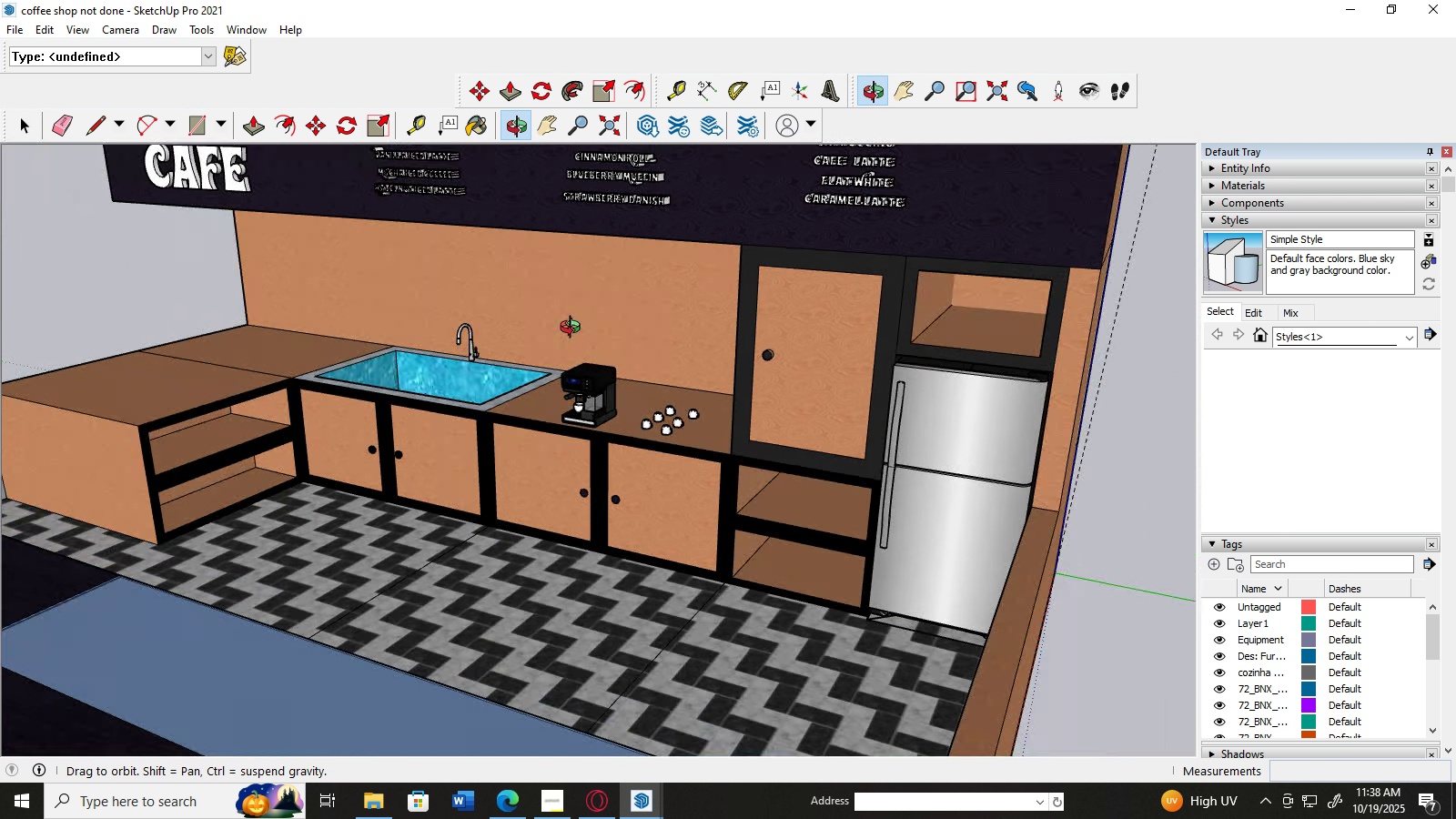 
scroll: coordinate [518, 316], scroll_direction: down, amount: 4.0
 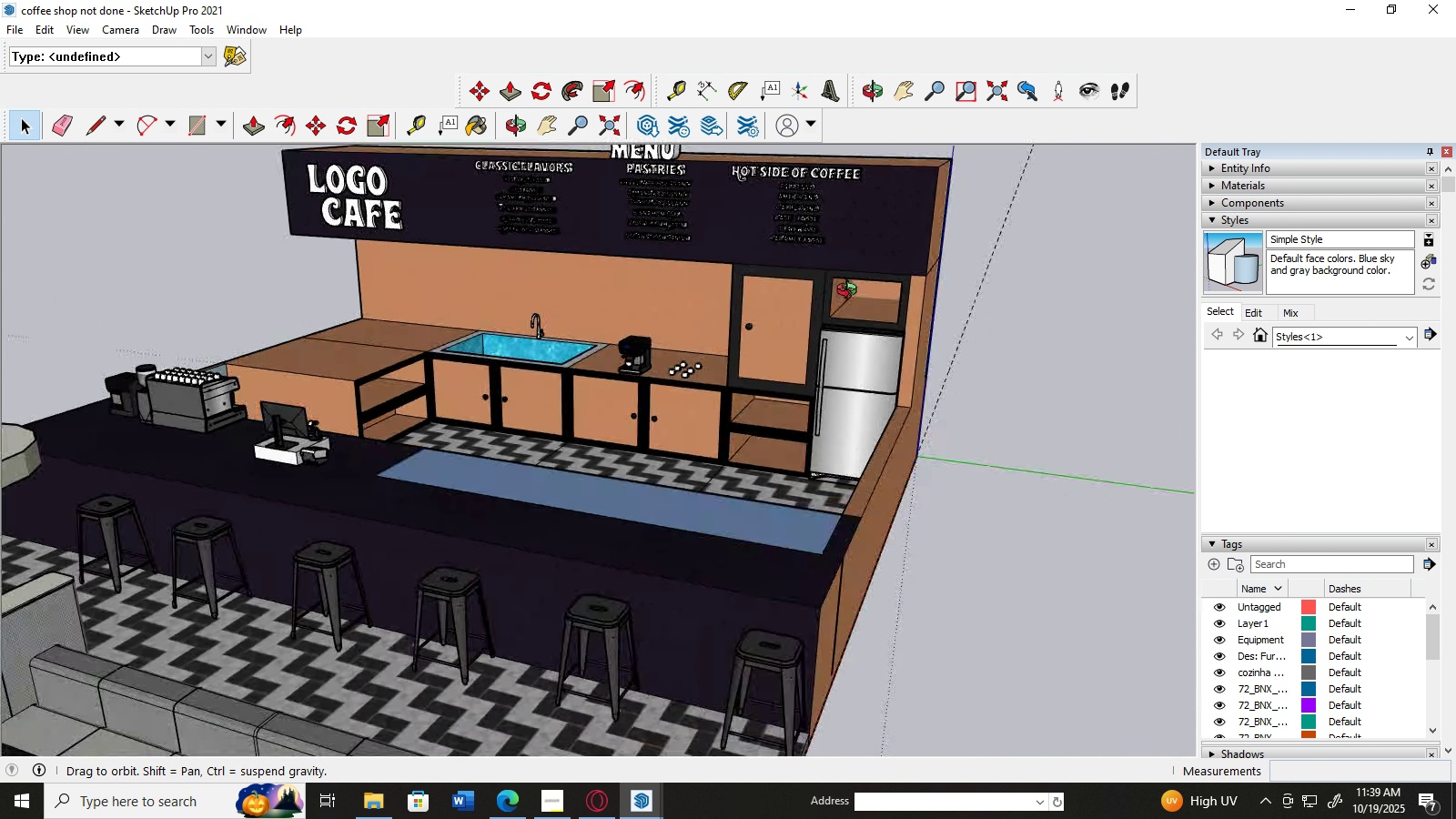 
scroll: coordinate [795, 241], scroll_direction: up, amount: 5.0
 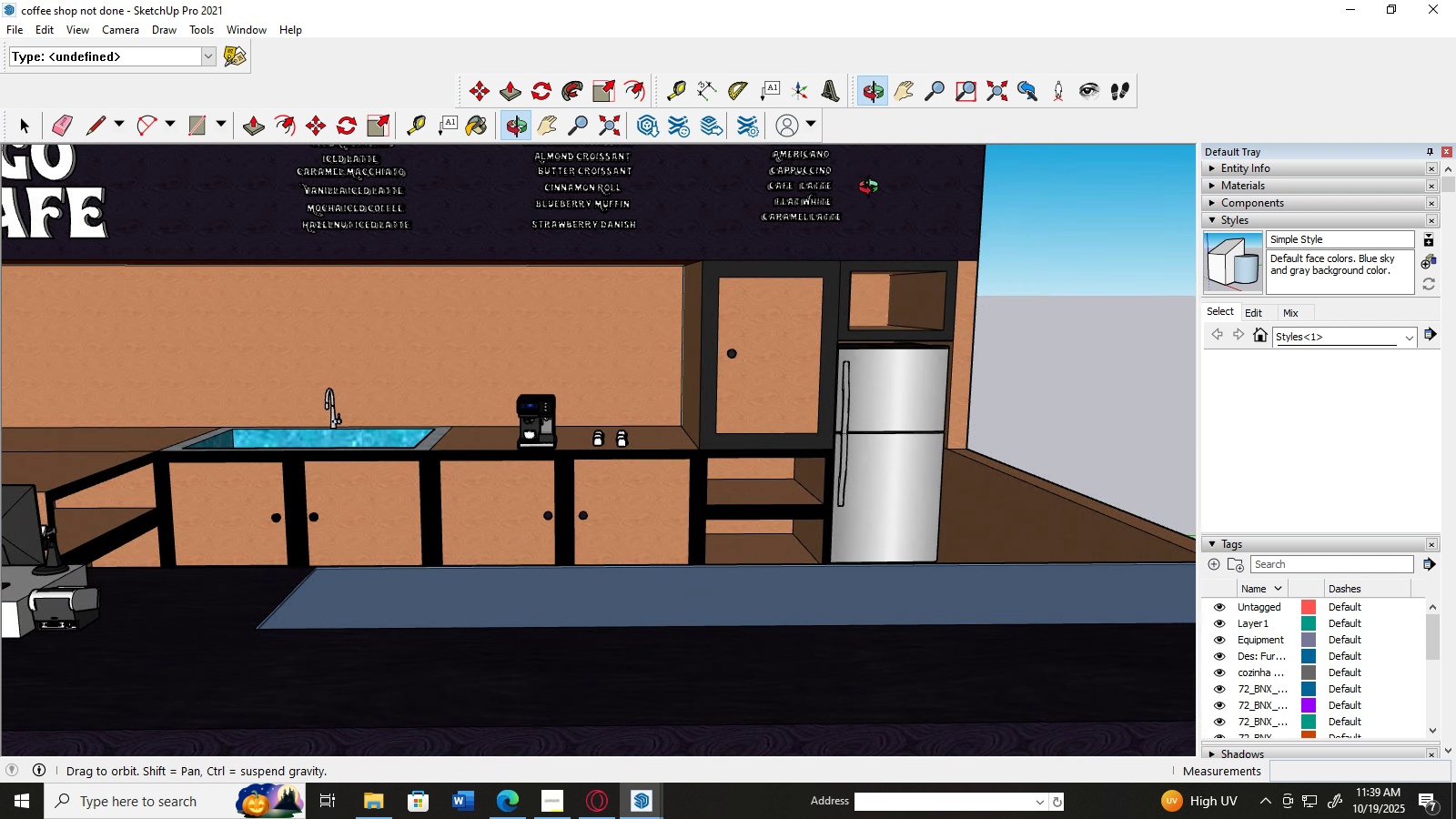 
scroll: coordinate [834, 228], scroll_direction: down, amount: 11.0
 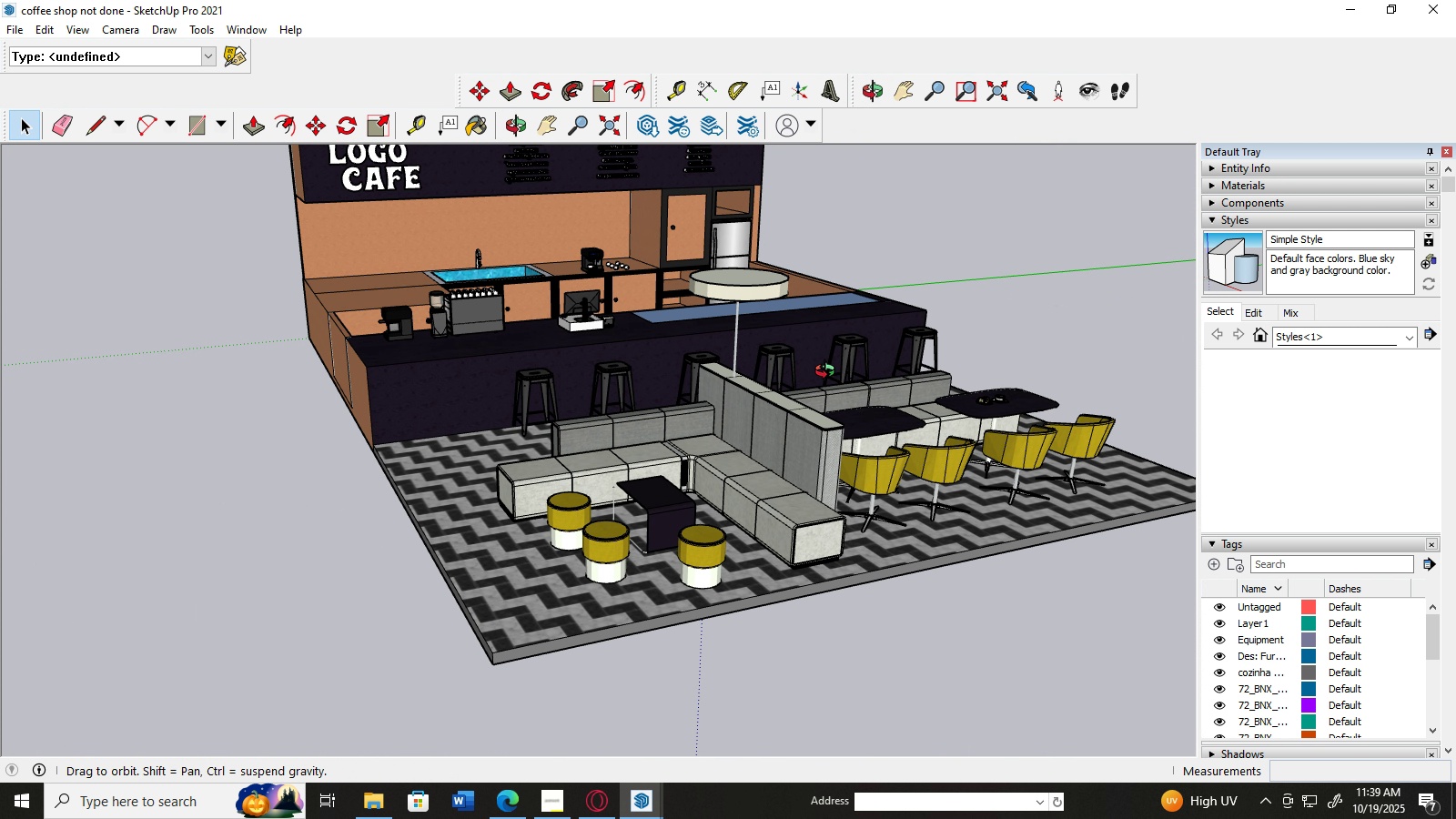 
scroll: coordinate [847, 268], scroll_direction: up, amount: 1.0
 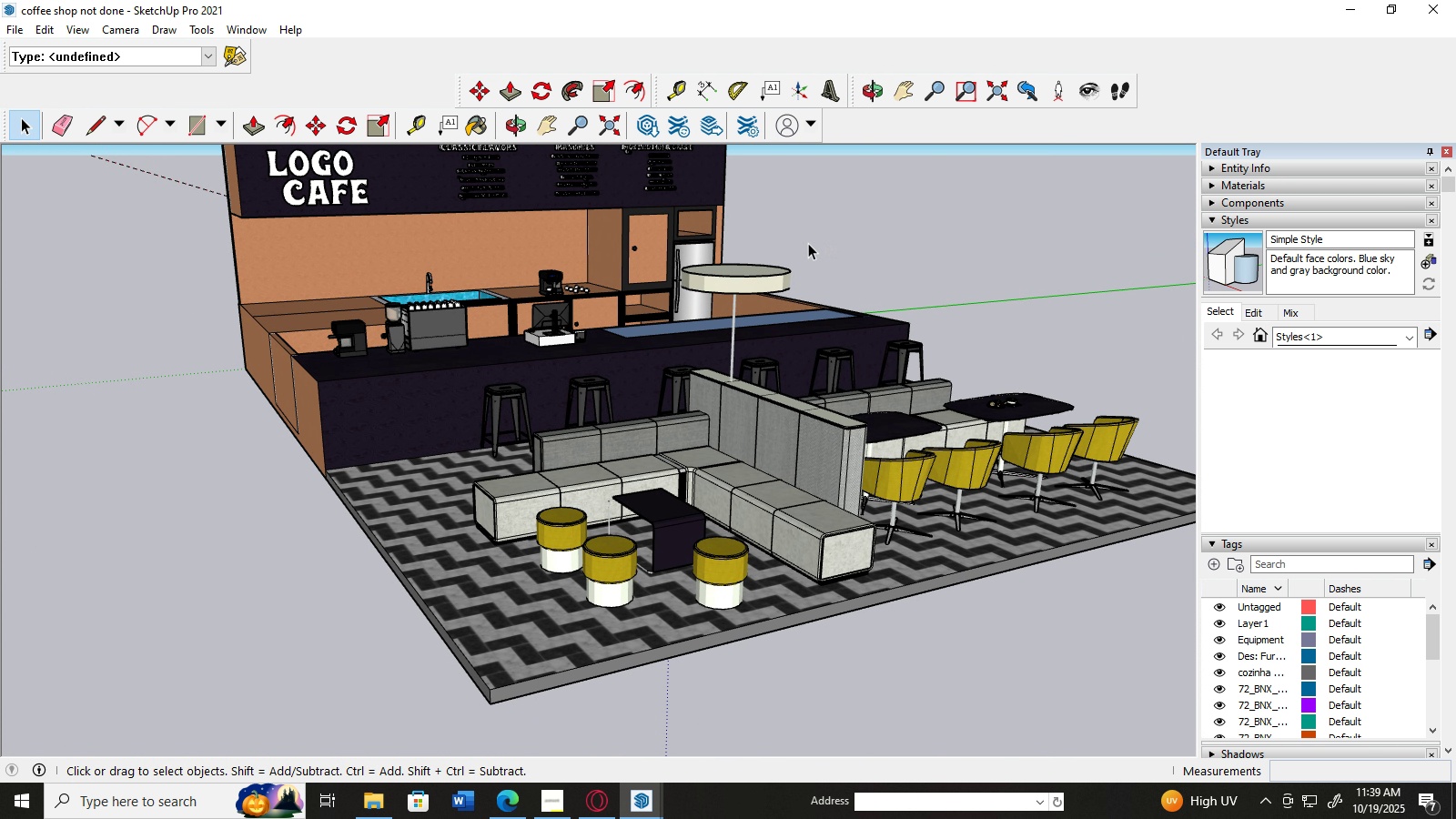 